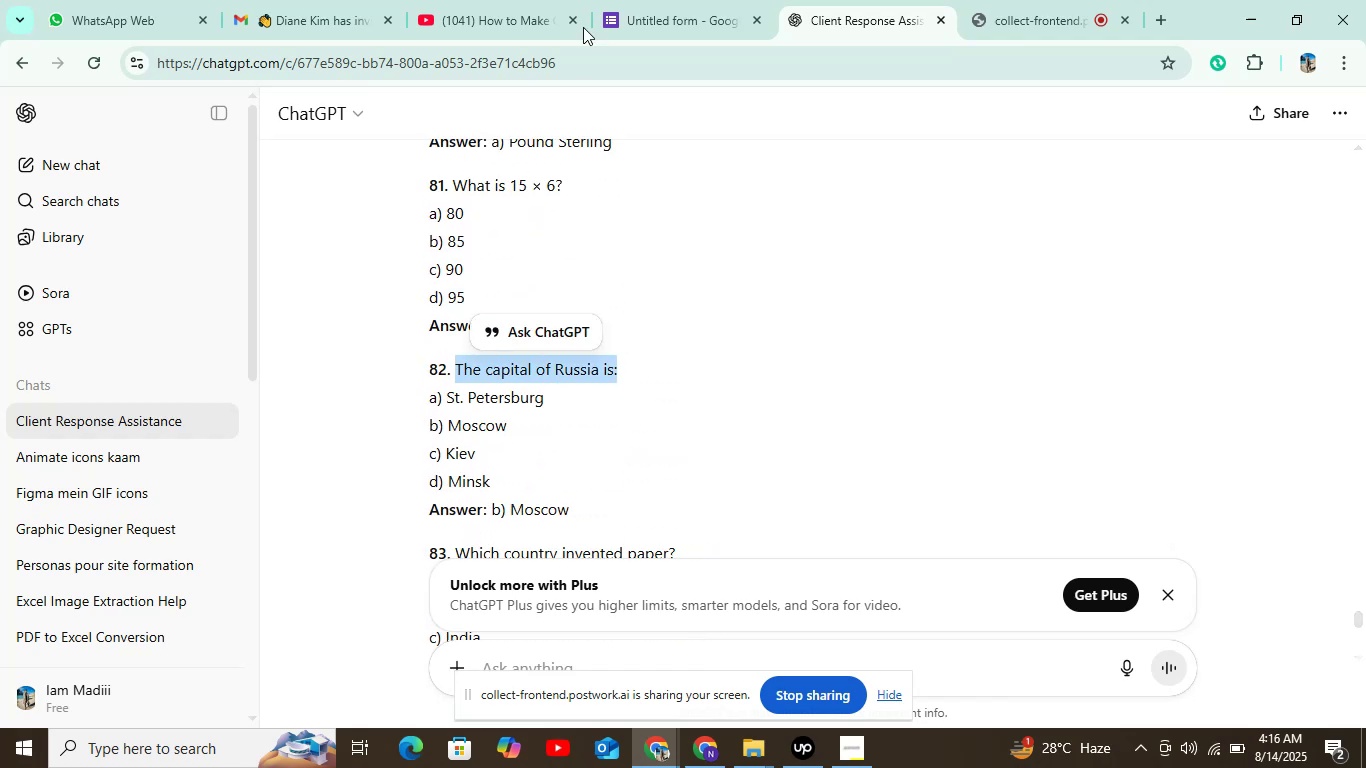 
key(Control+C)
 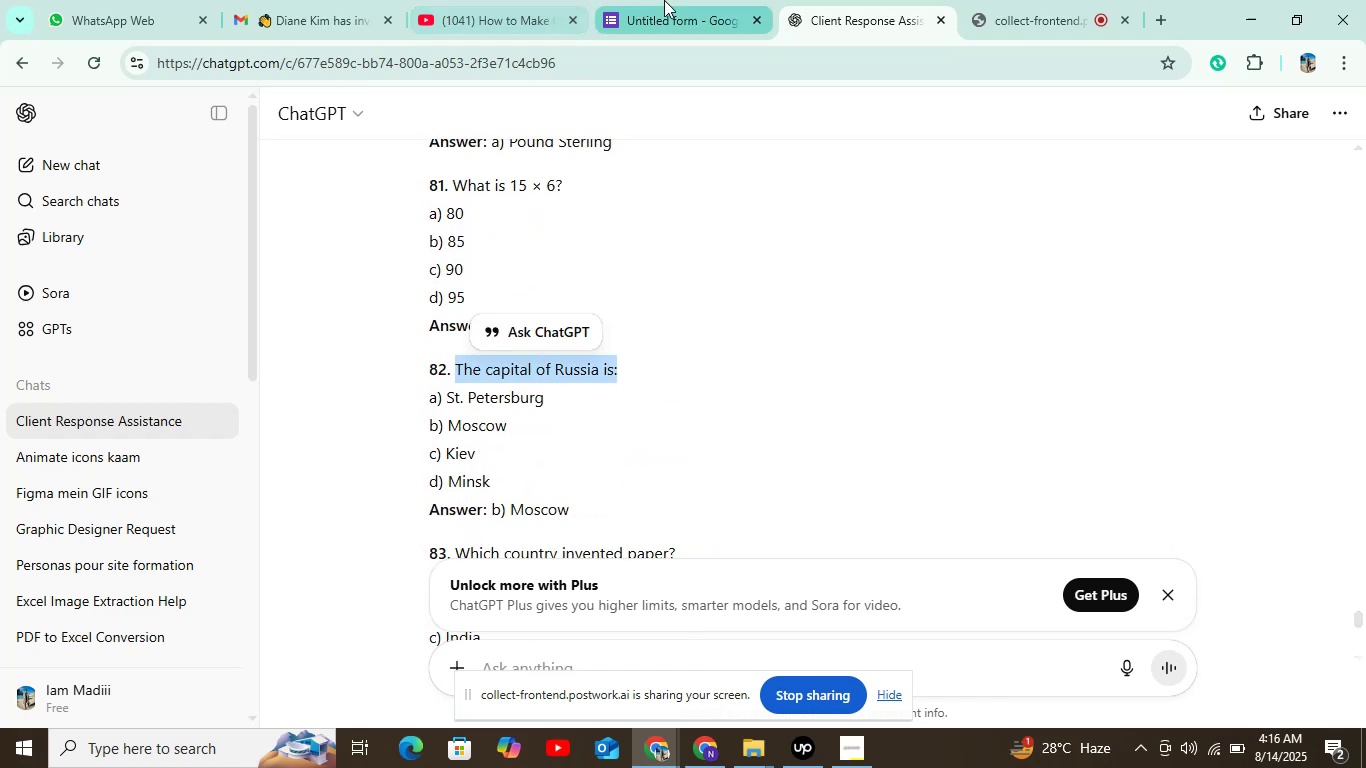 
left_click([664, 0])
 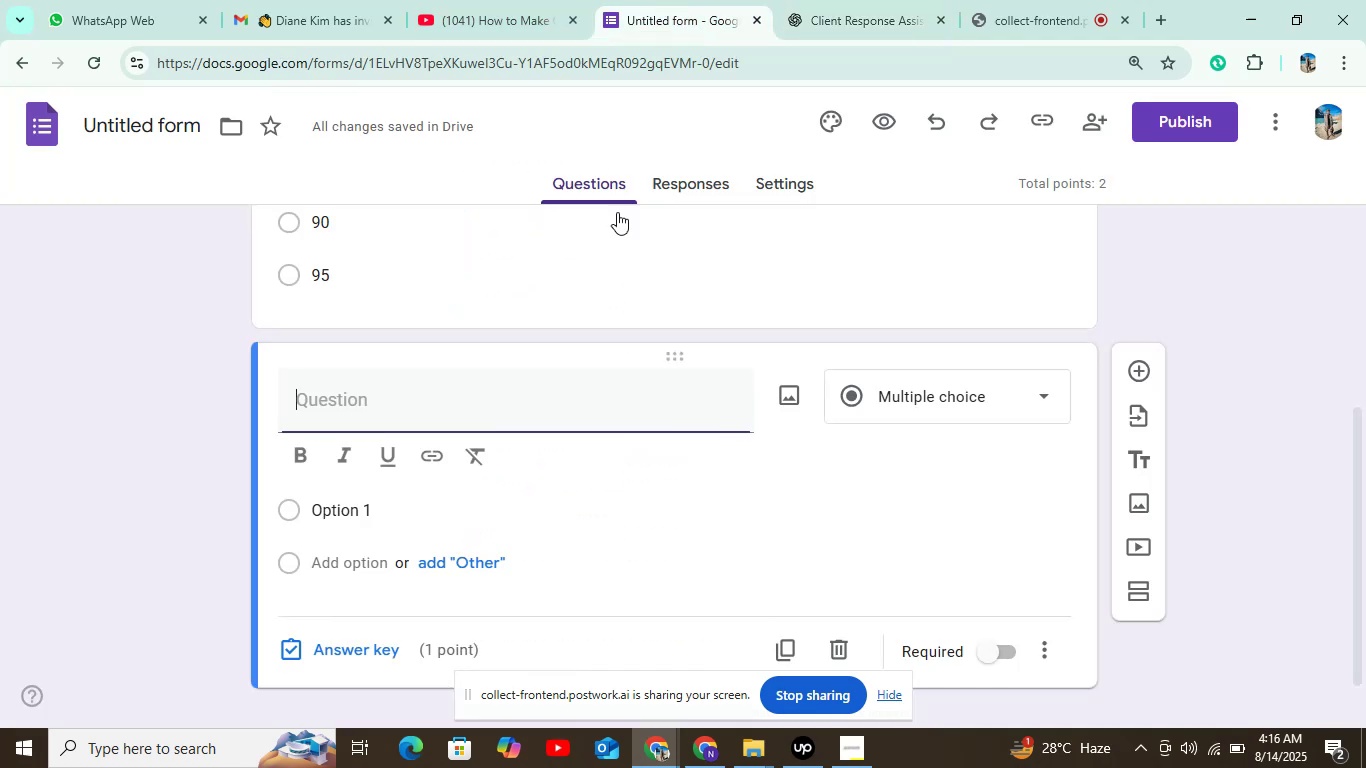 
key(Control+V)
 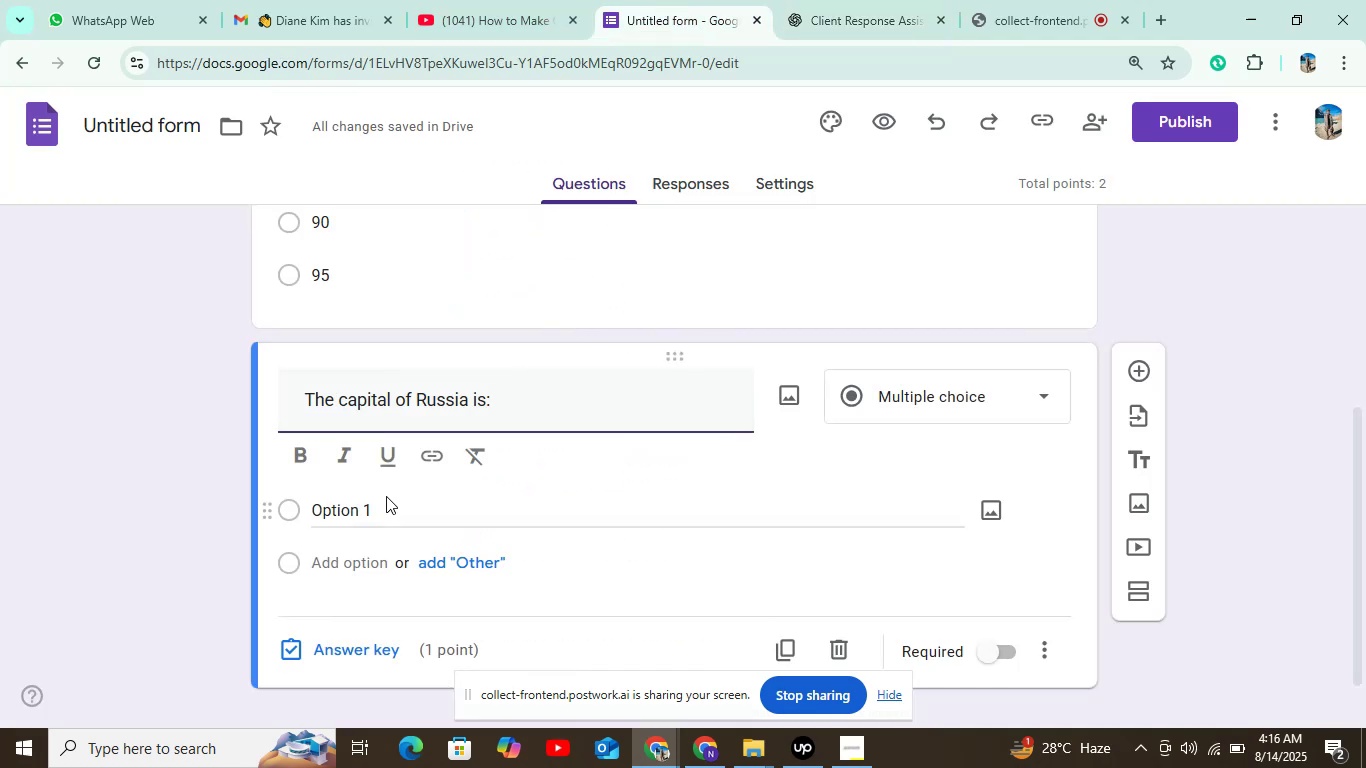 
left_click([380, 499])
 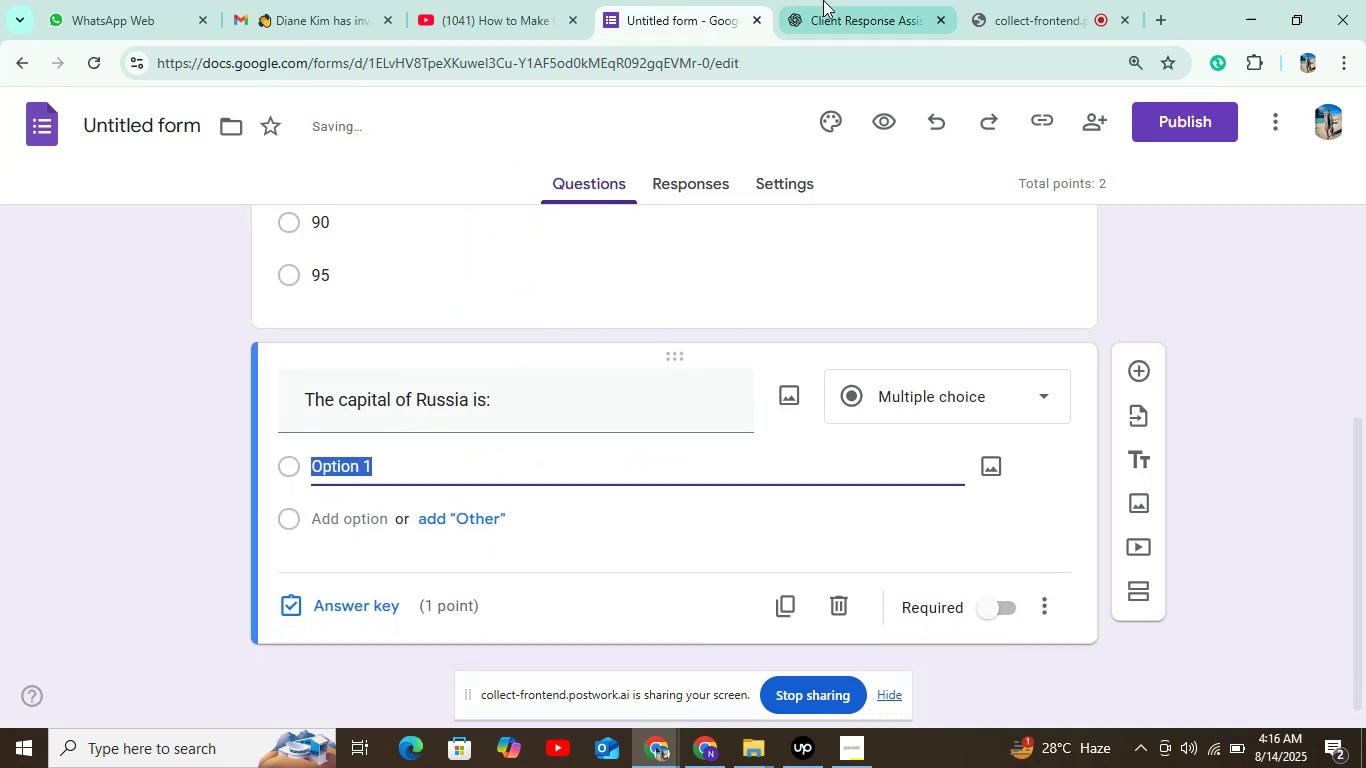 
left_click([841, 0])
 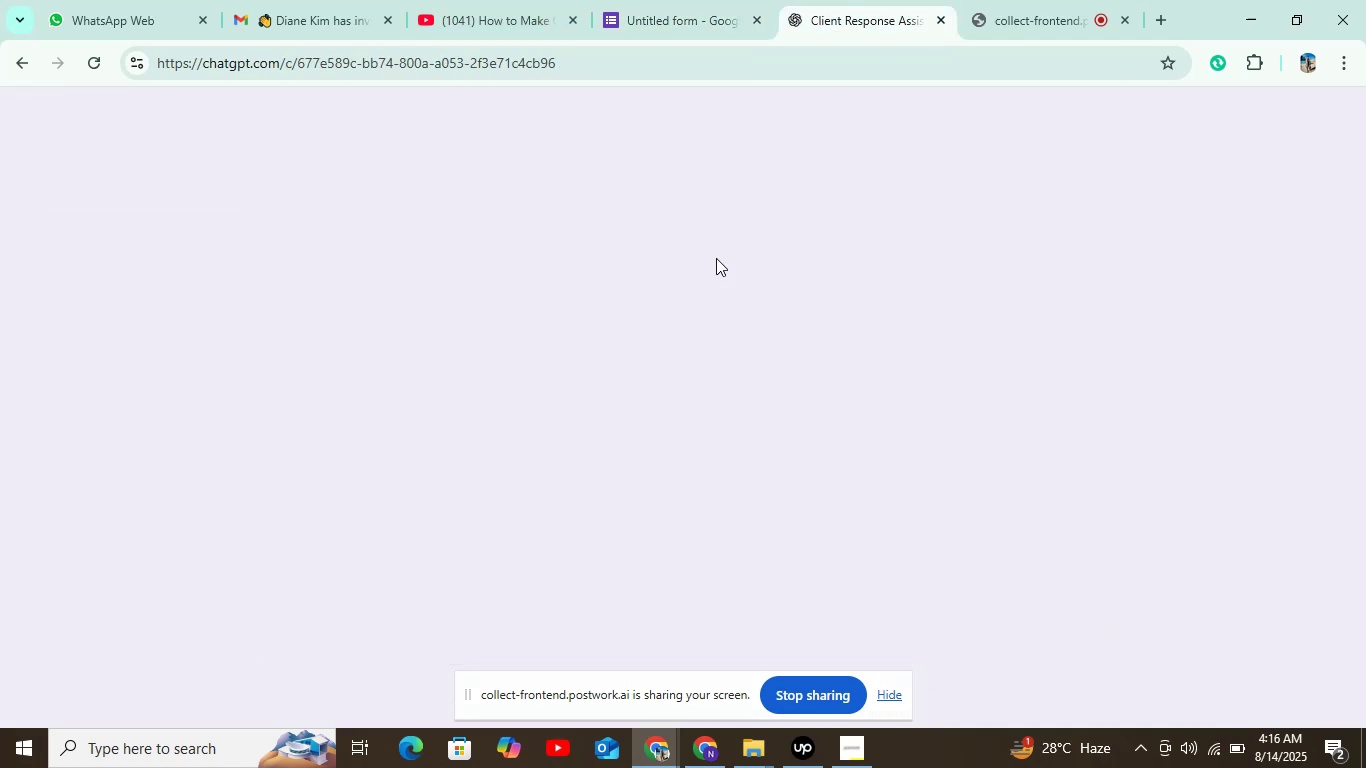 
mouse_move([500, 435])
 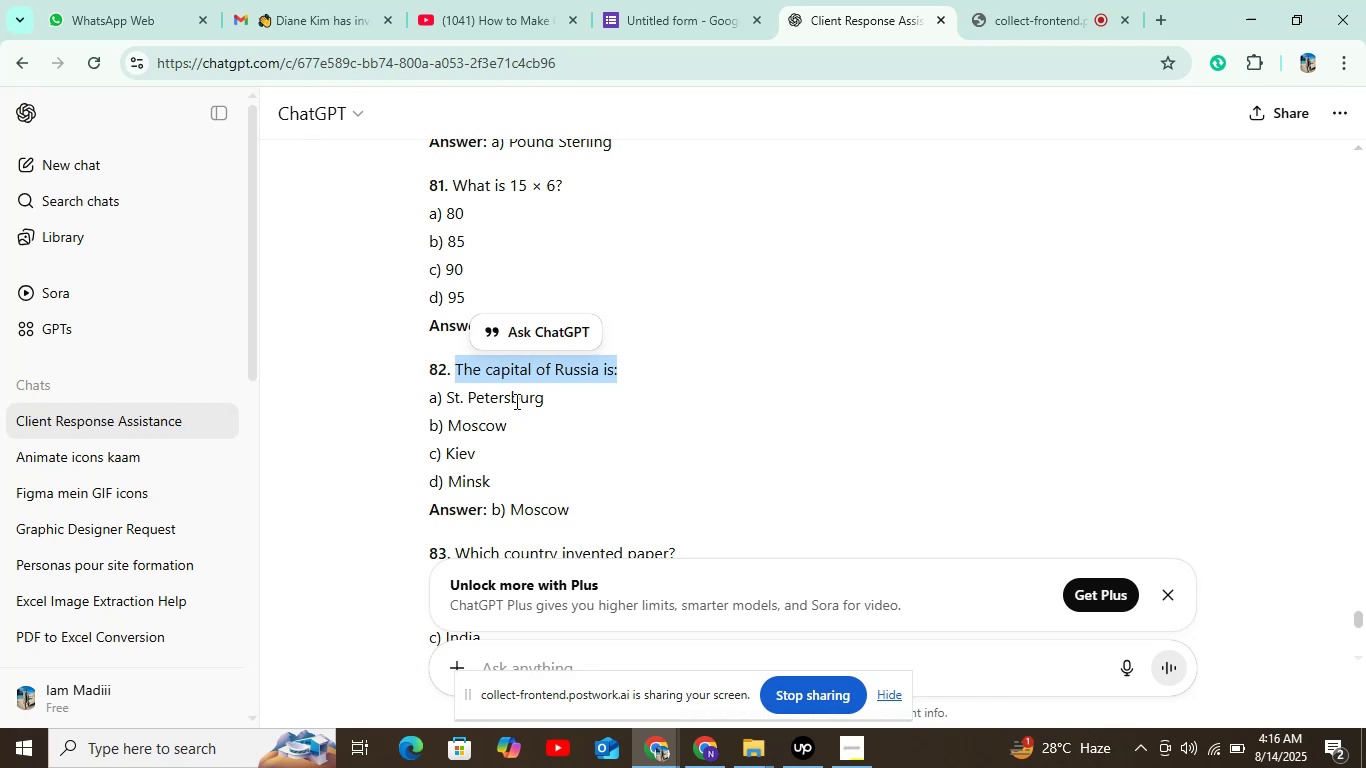 
double_click([515, 401])
 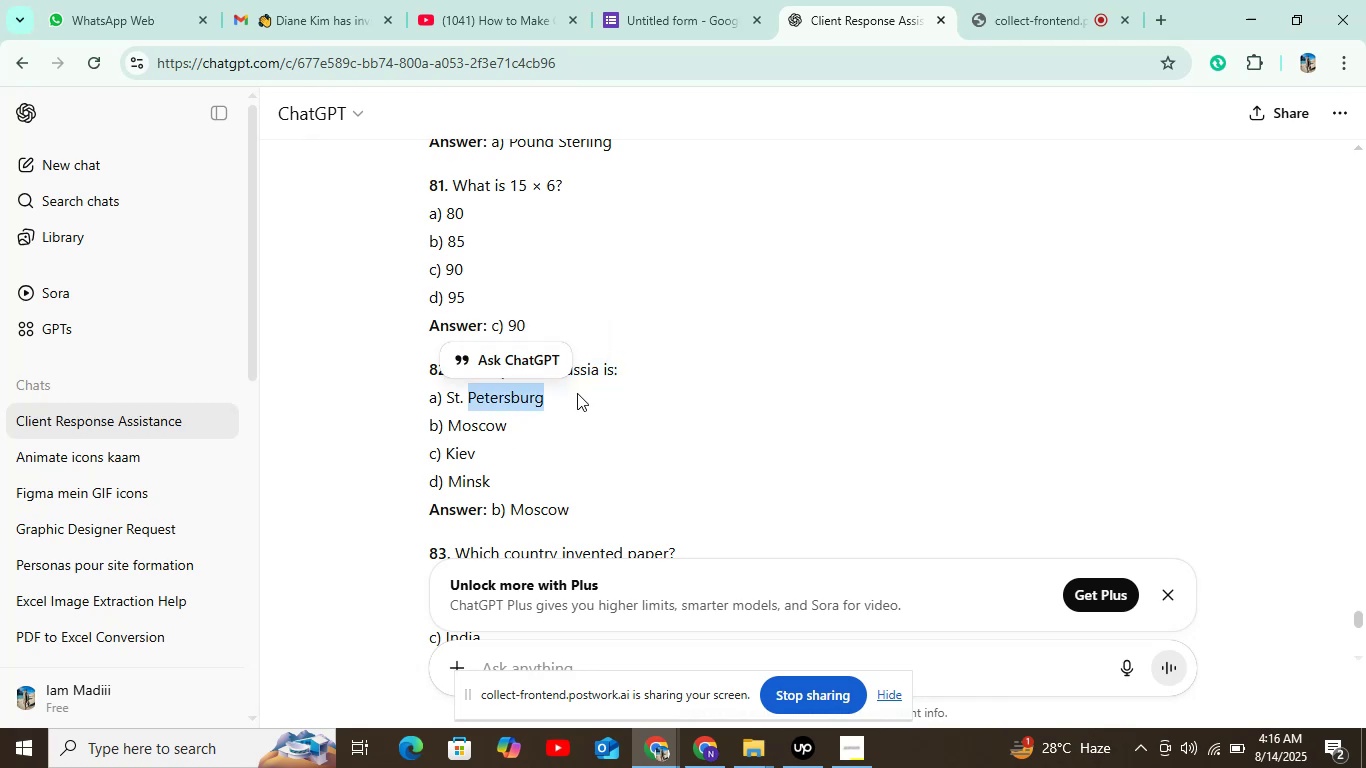 
left_click([555, 395])
 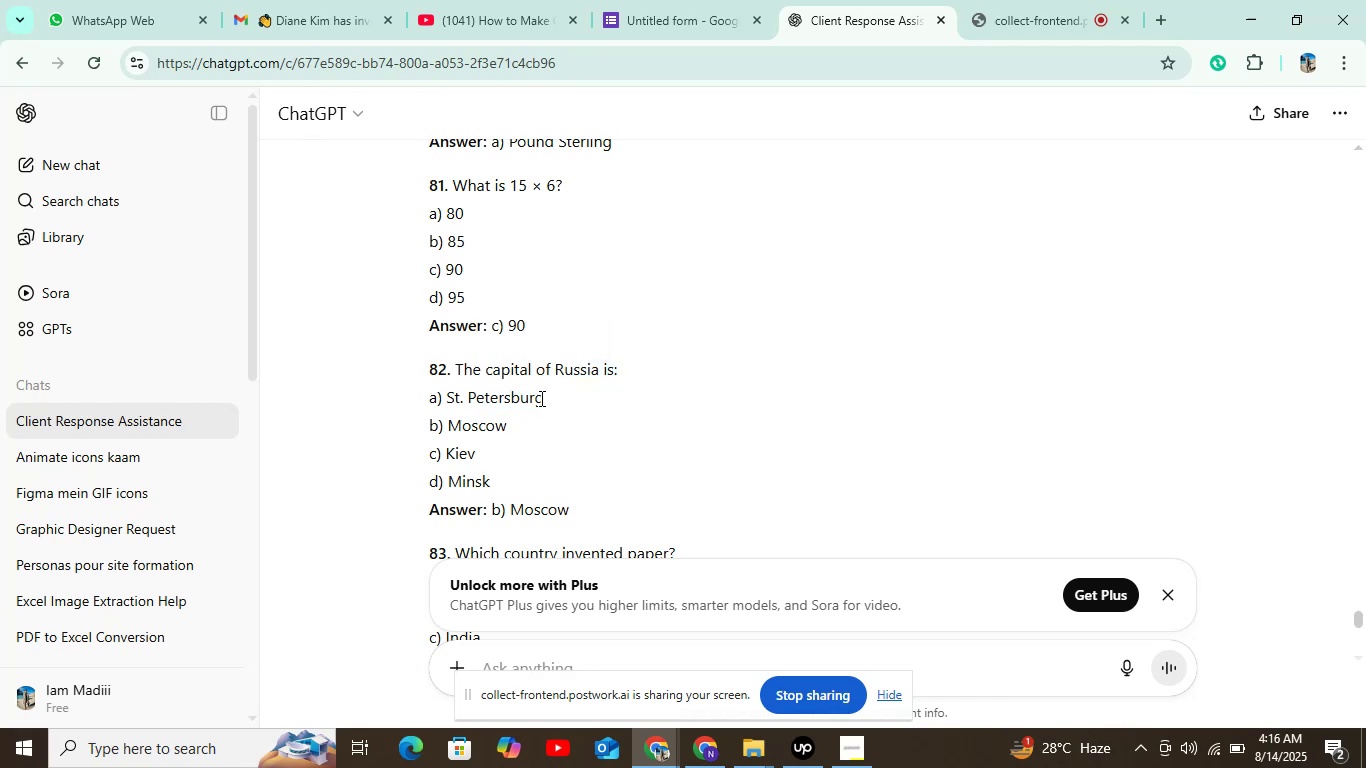 
left_click_drag(start_coordinate=[544, 398], to_coordinate=[449, 398])
 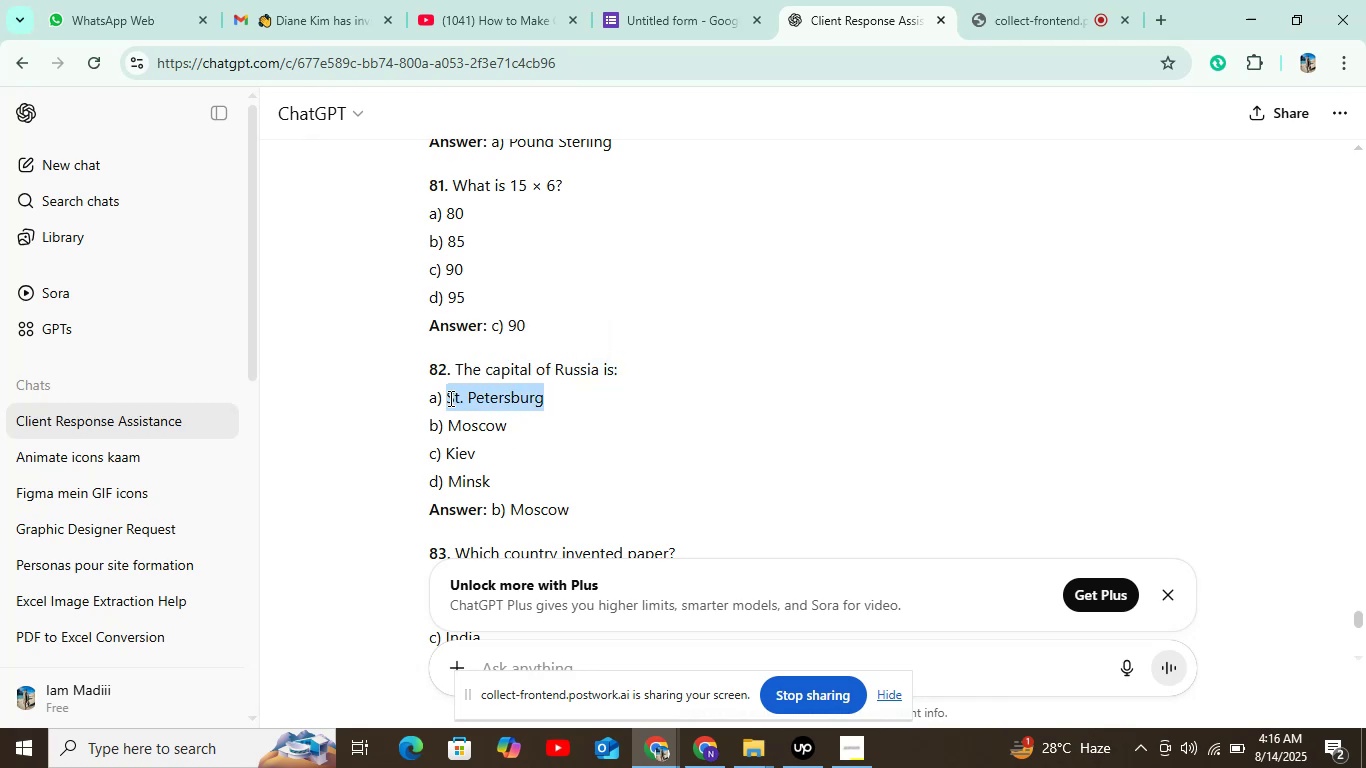 
key(Control+C)
 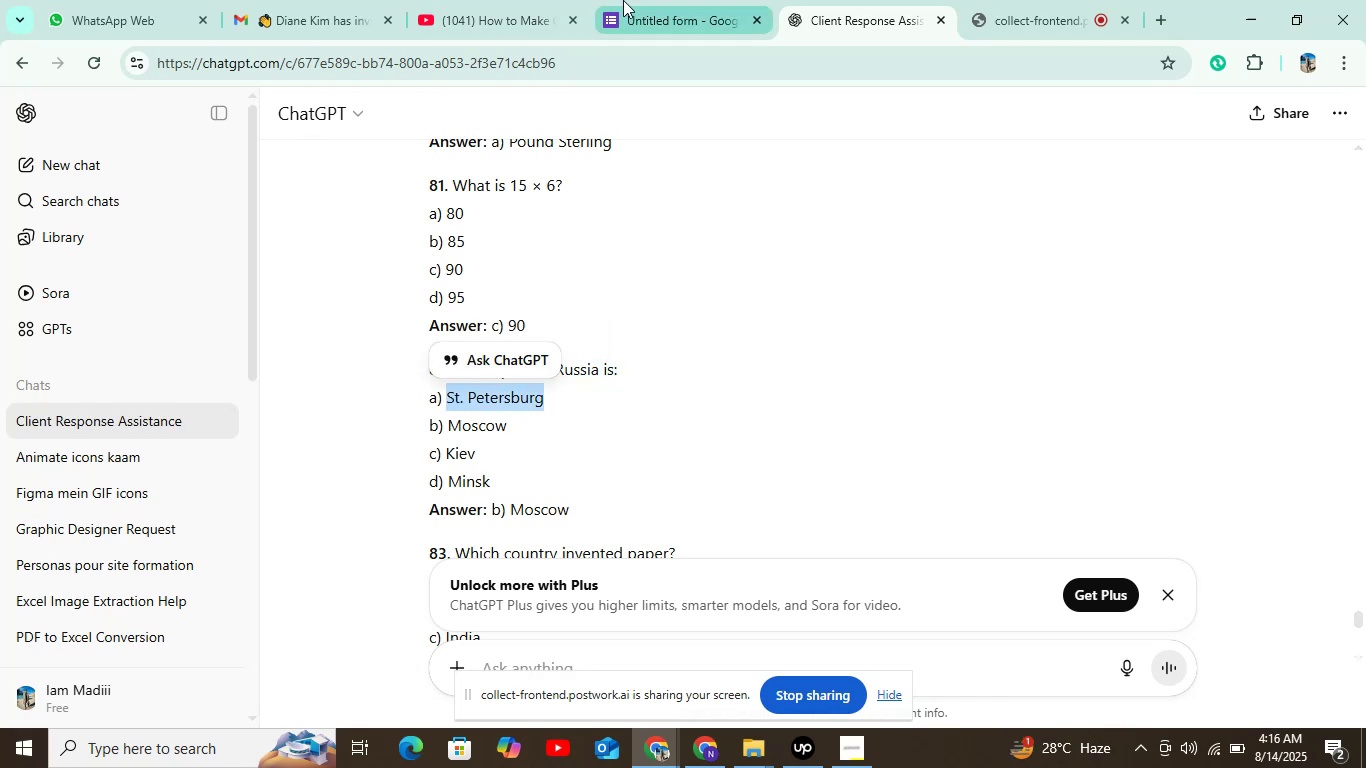 
left_click([624, 0])
 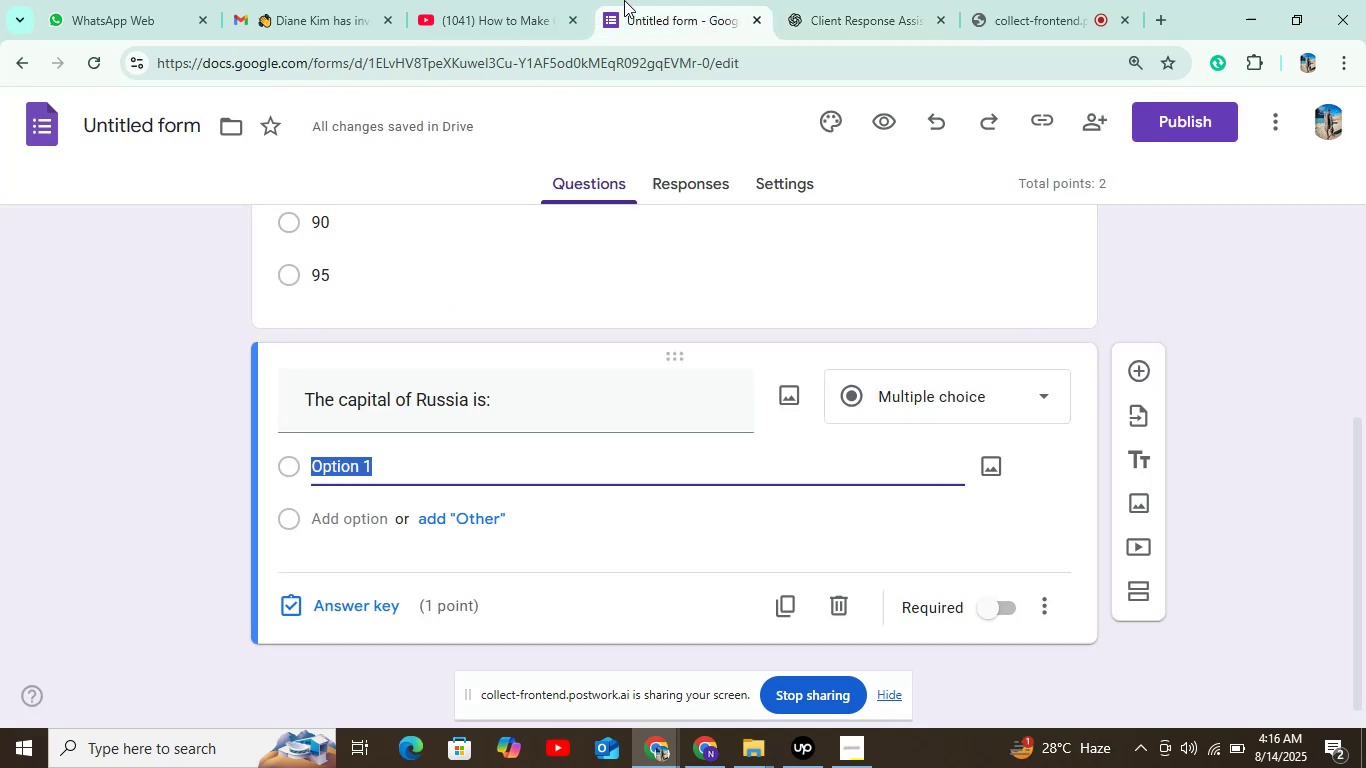 
key(Control+V)
 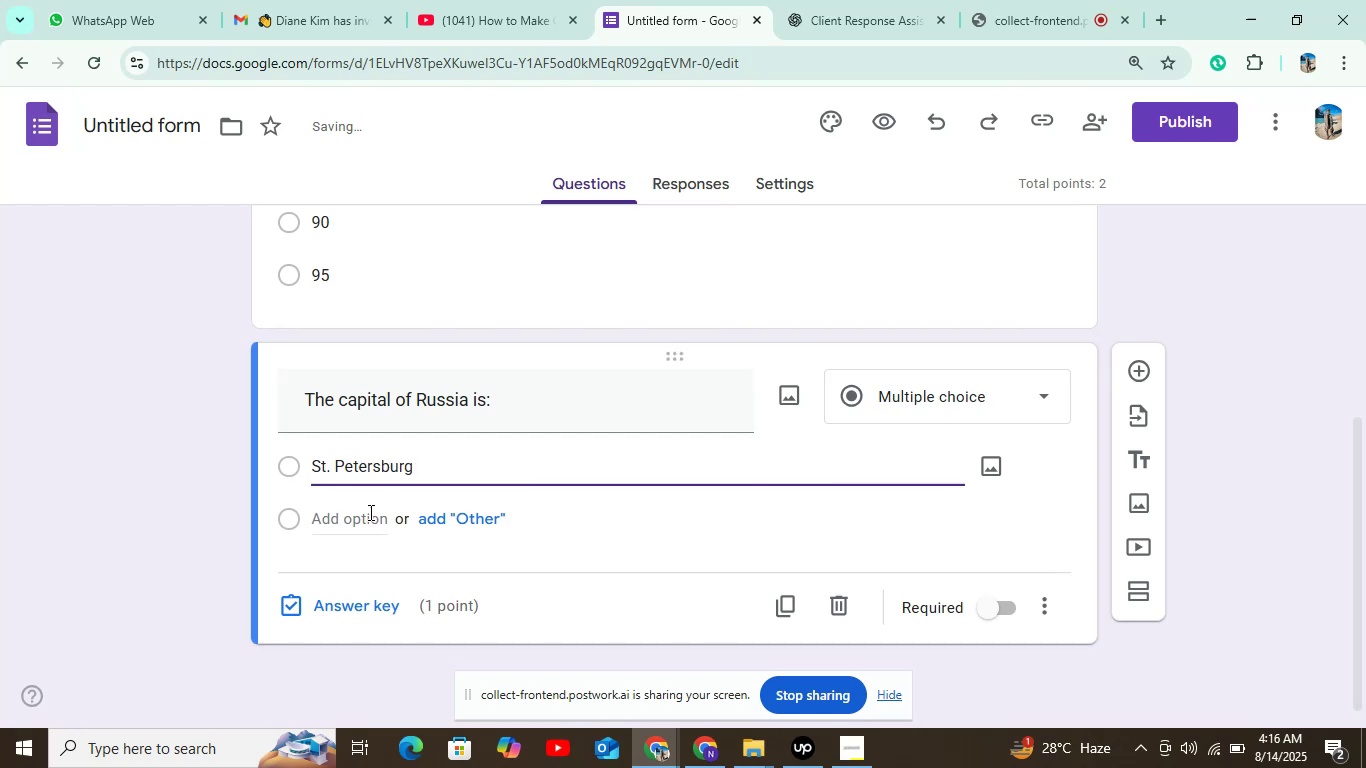 
left_click([366, 519])
 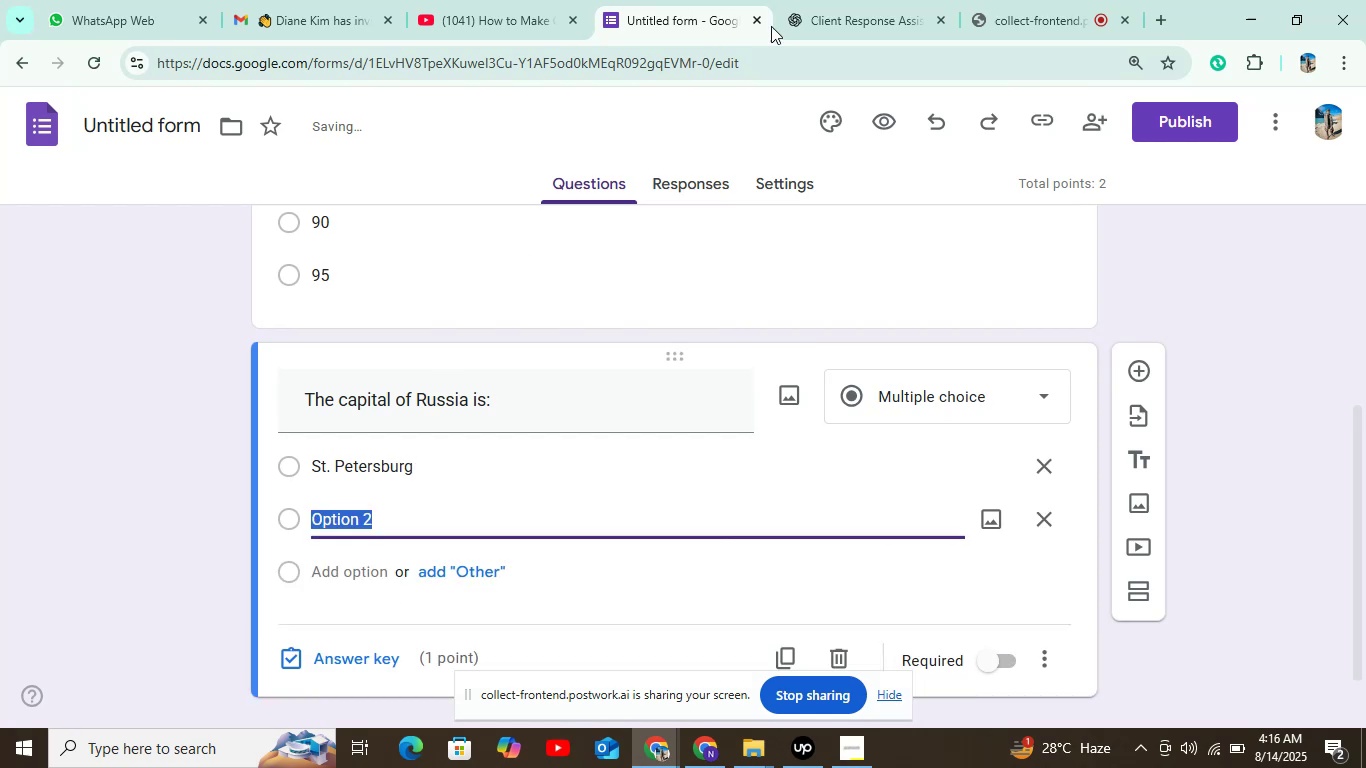 
left_click([805, 11])
 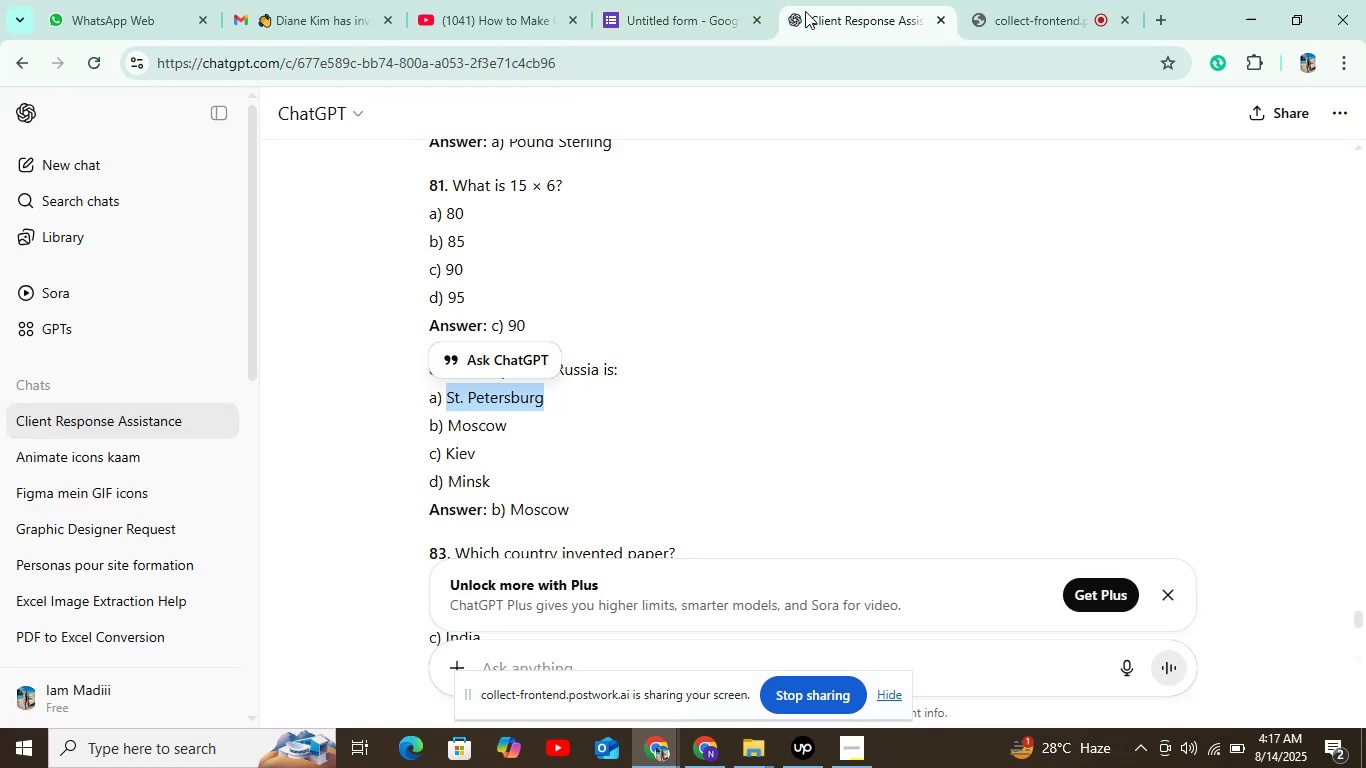 
double_click([494, 426])
 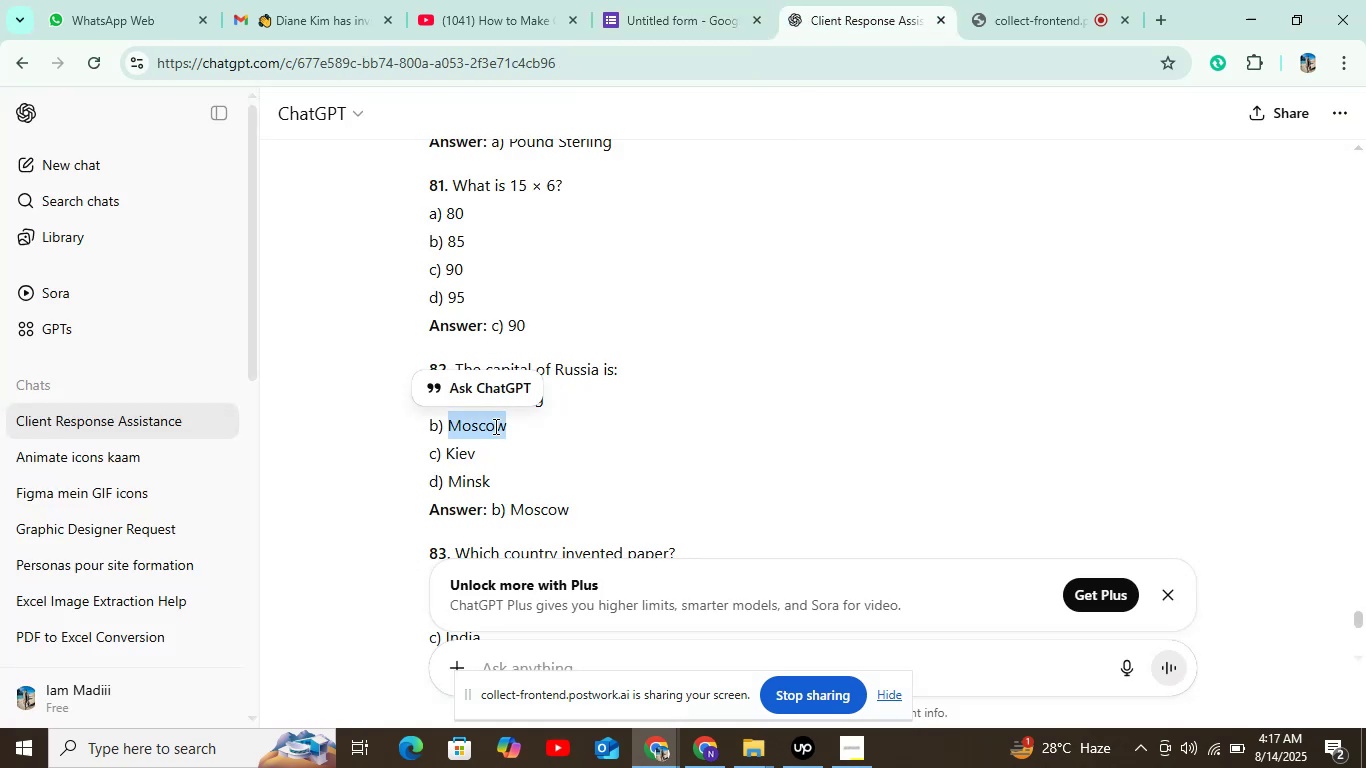 
key(Control+C)
 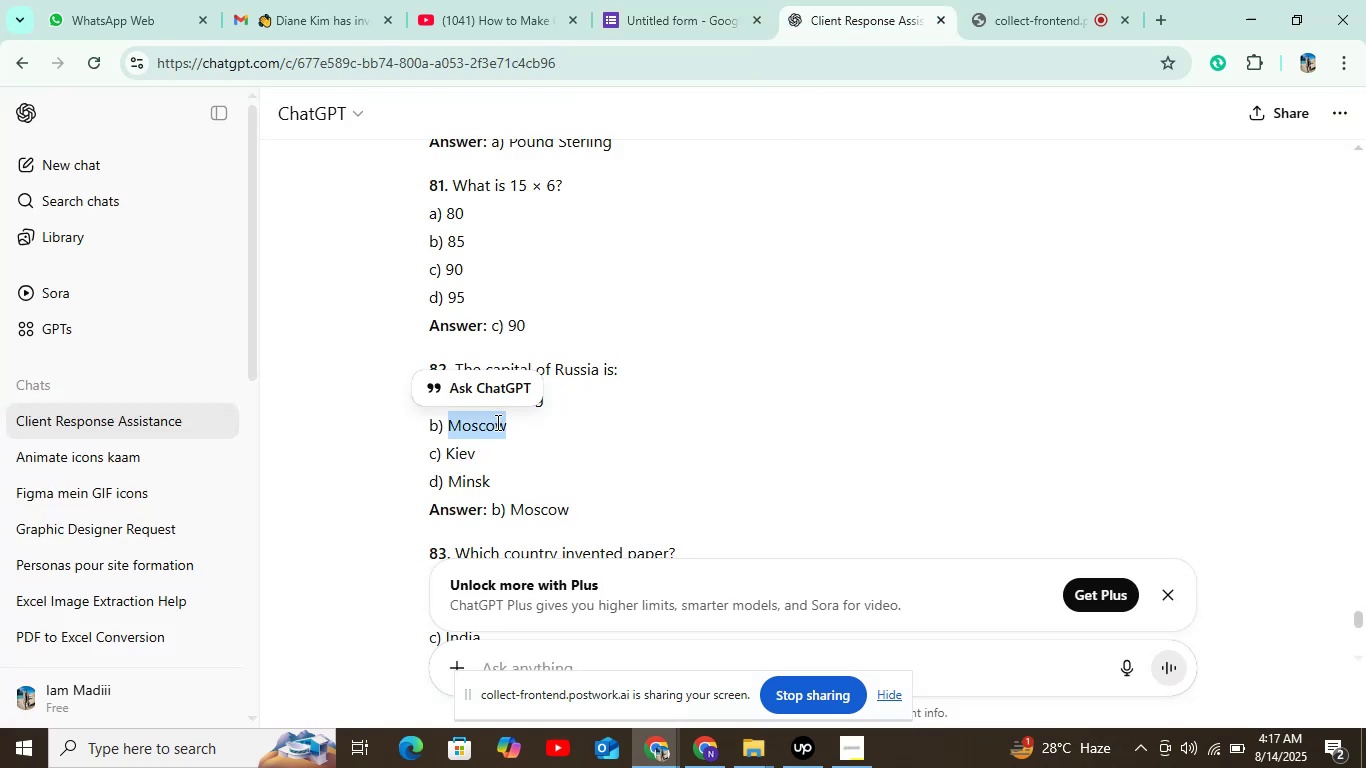 
key(Control+C)
 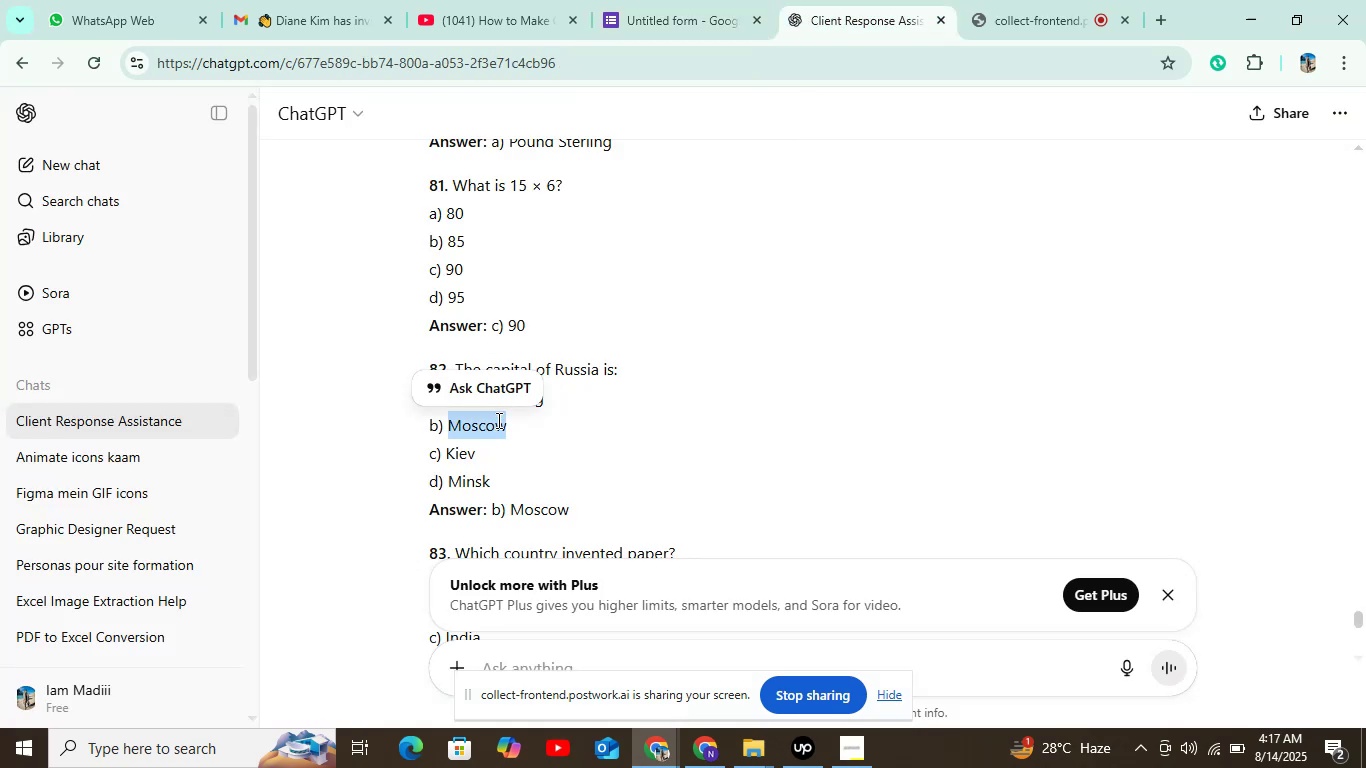 
key(Control+C)
 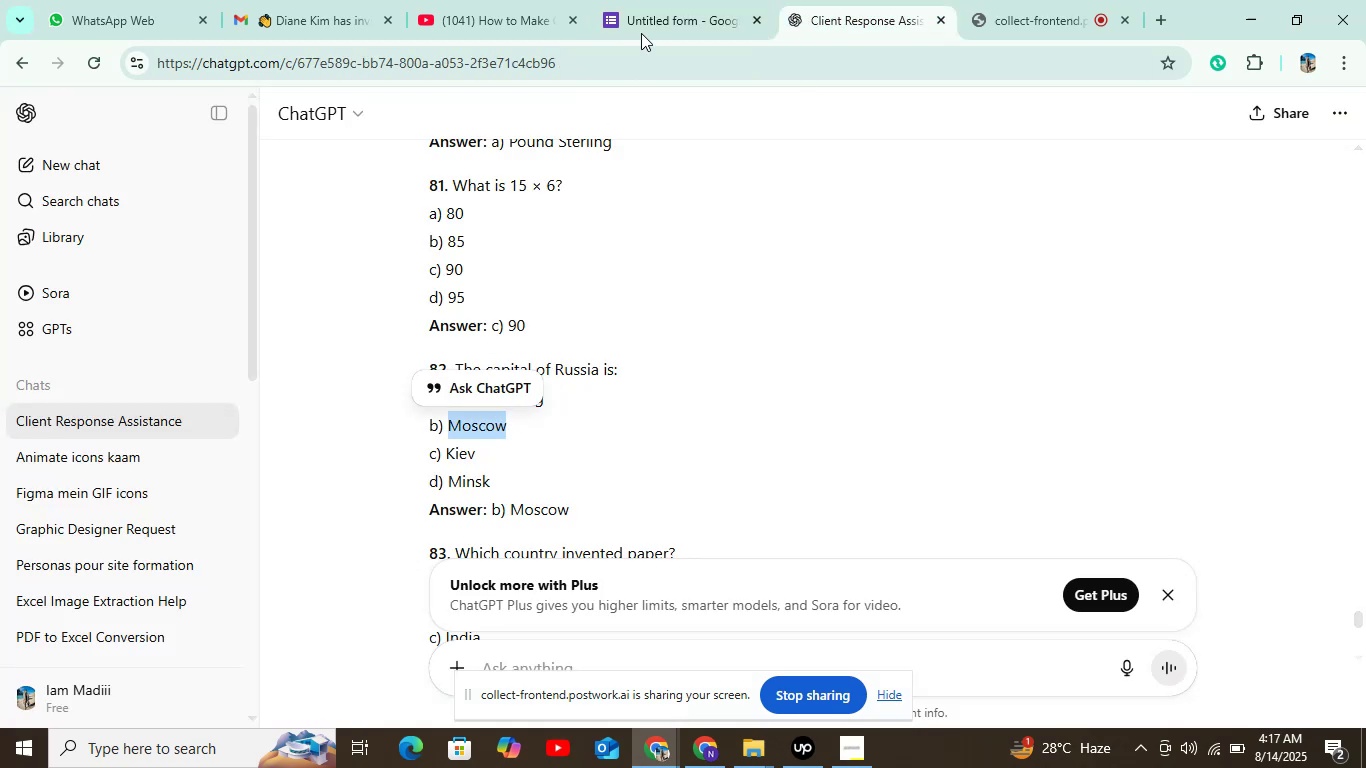 
left_click([653, 2])
 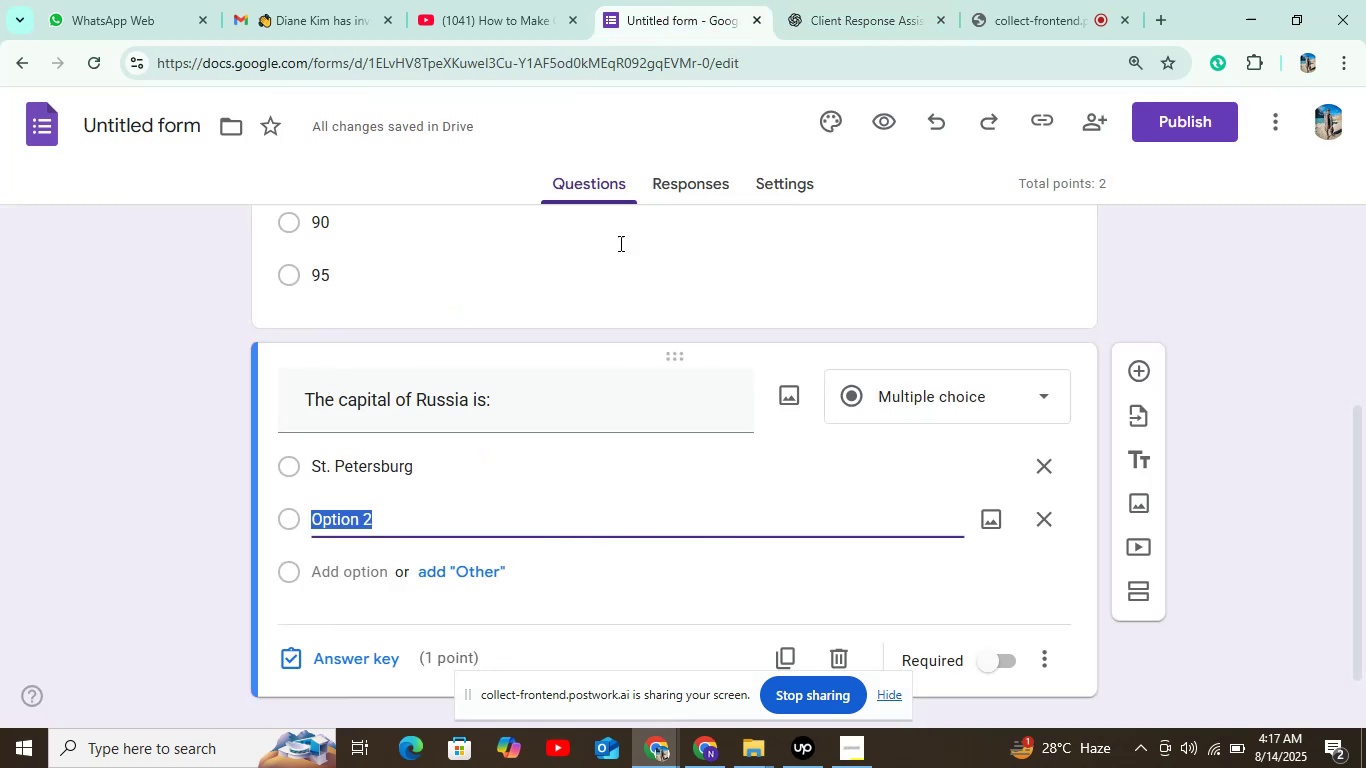 
key(Control+V)
 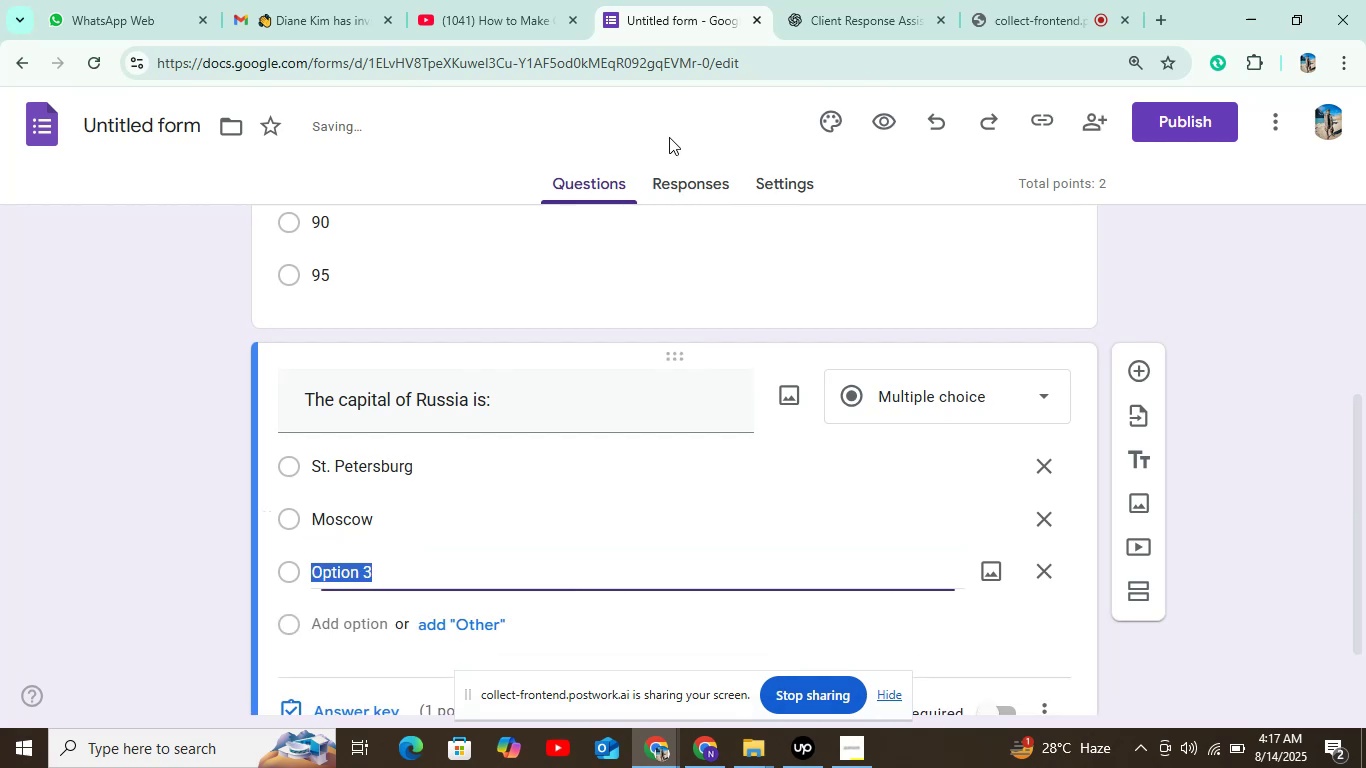 
left_click([778, 12])
 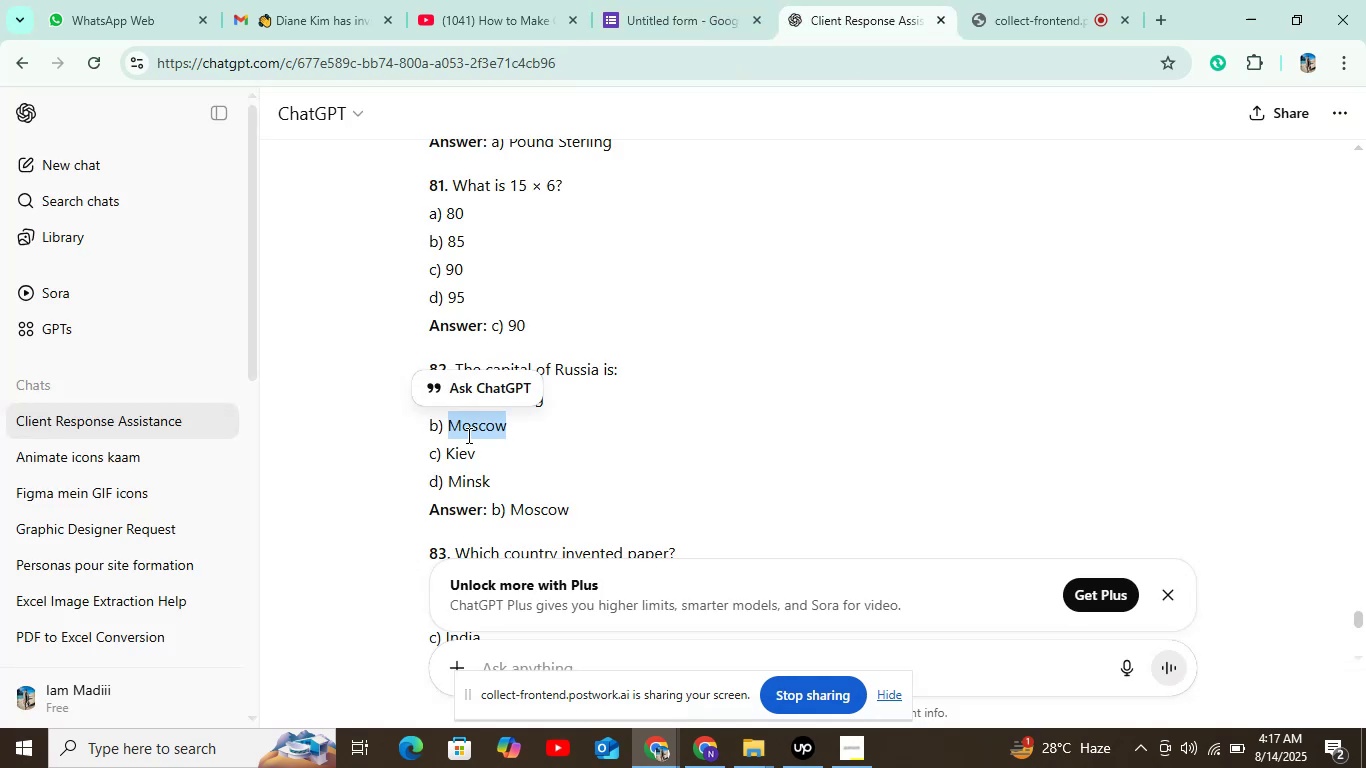 
double_click([467, 452])
 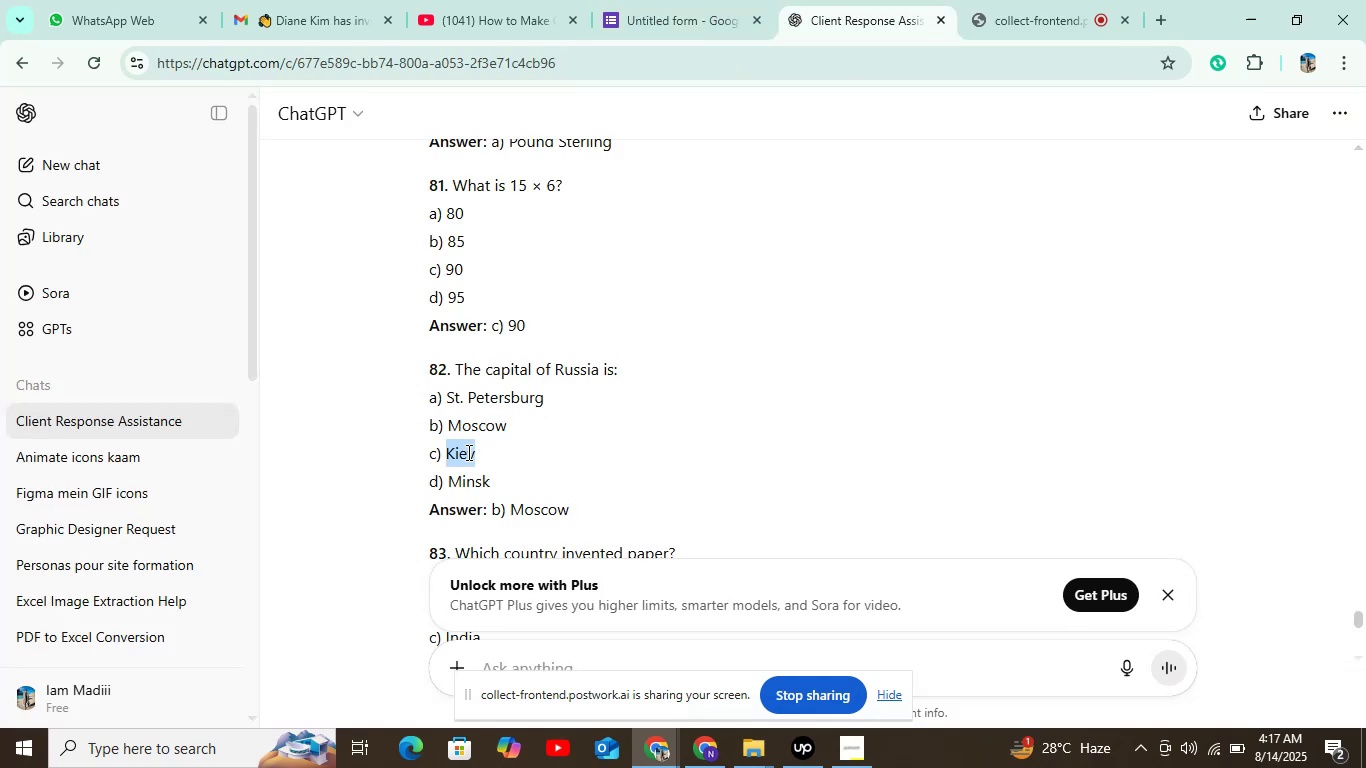 
key(Control+C)
 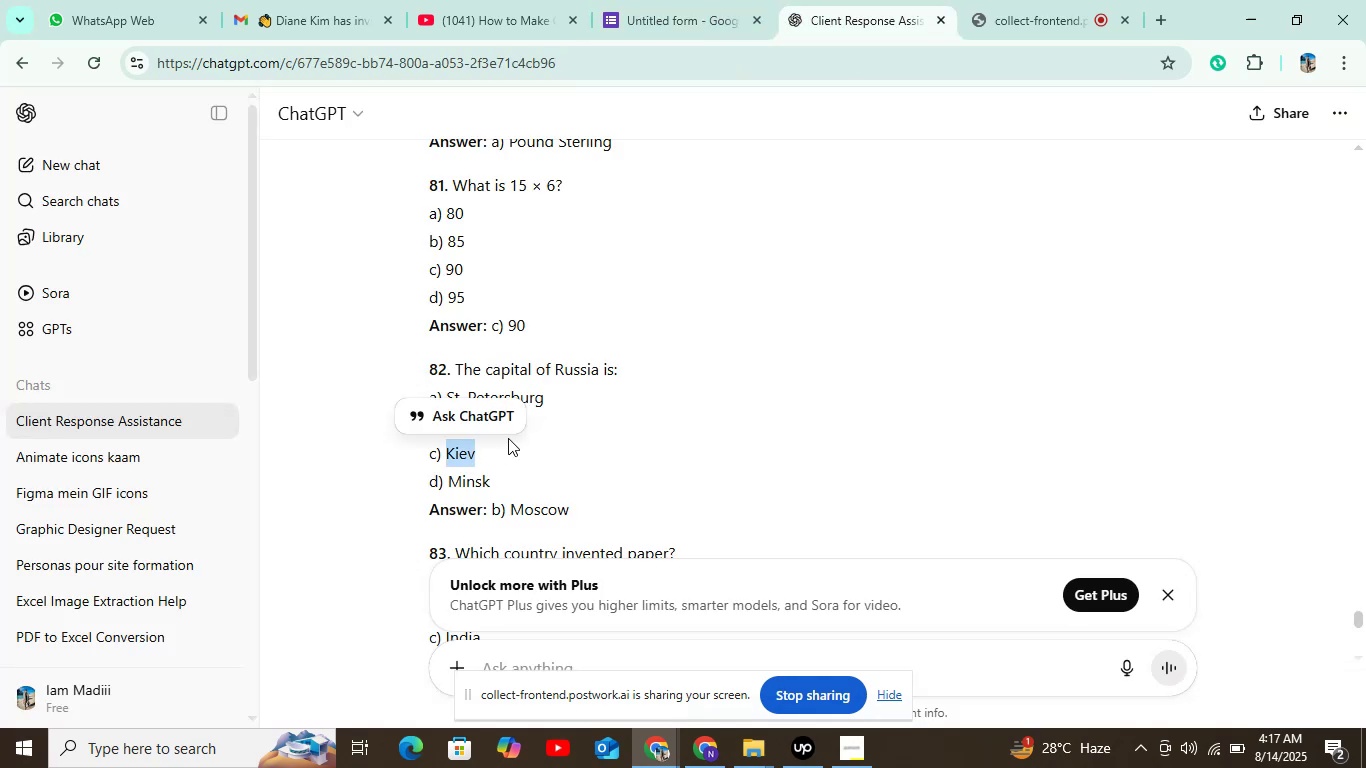 
key(Control+C)
 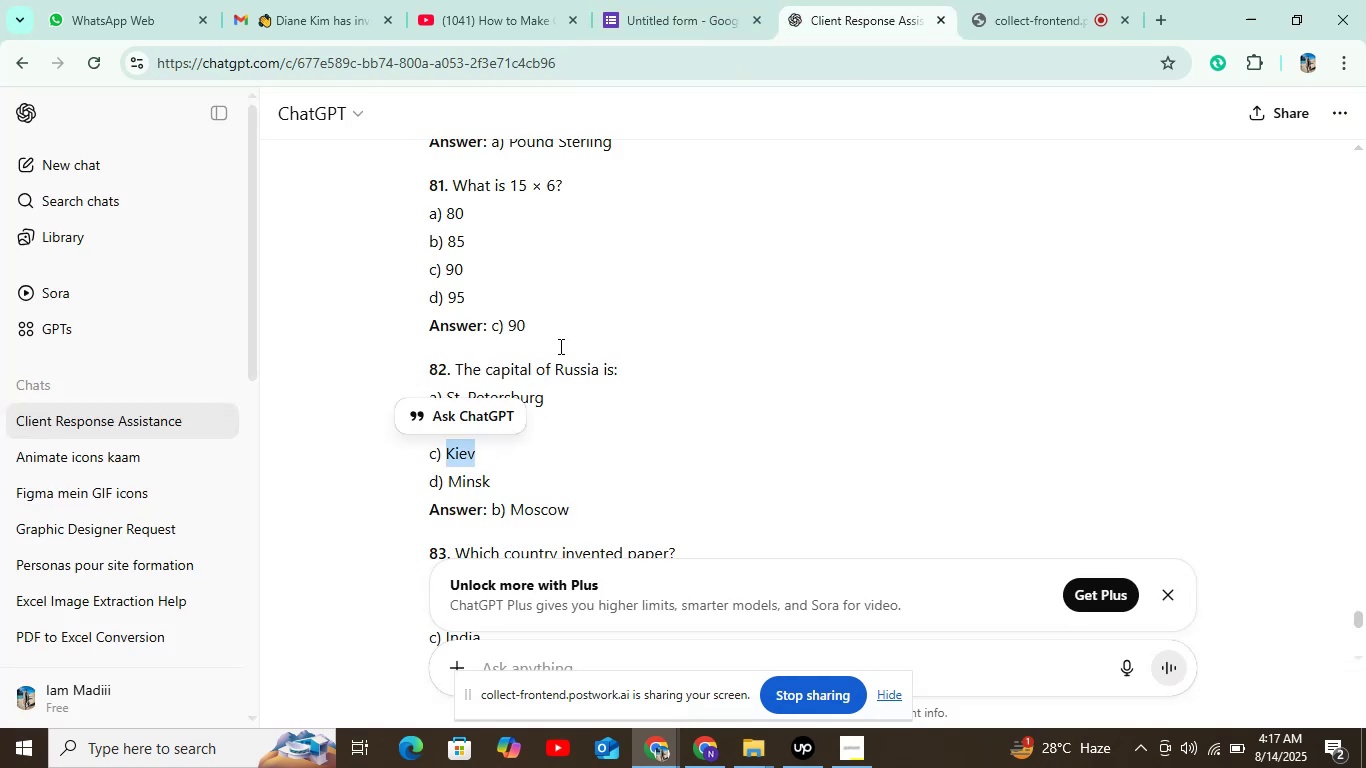 
key(Control+C)
 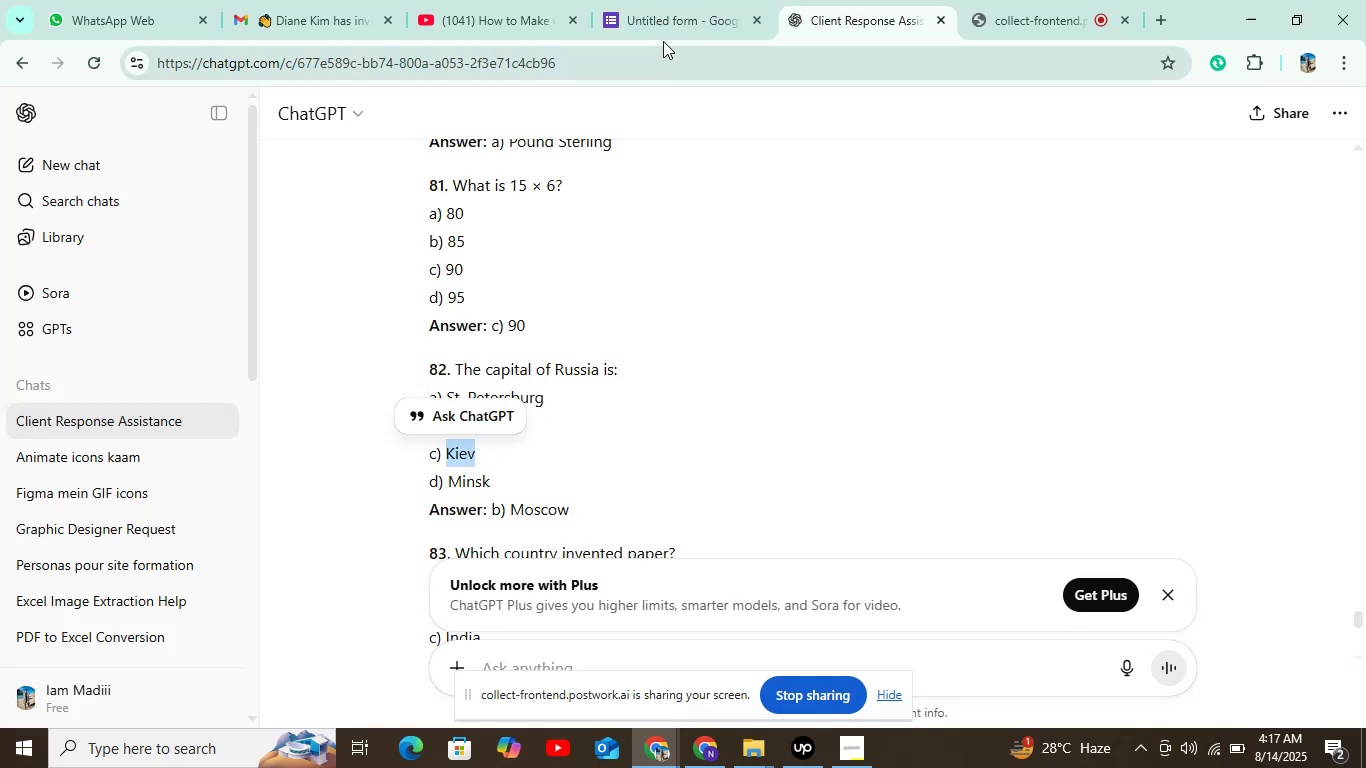 
left_click([665, 38])
 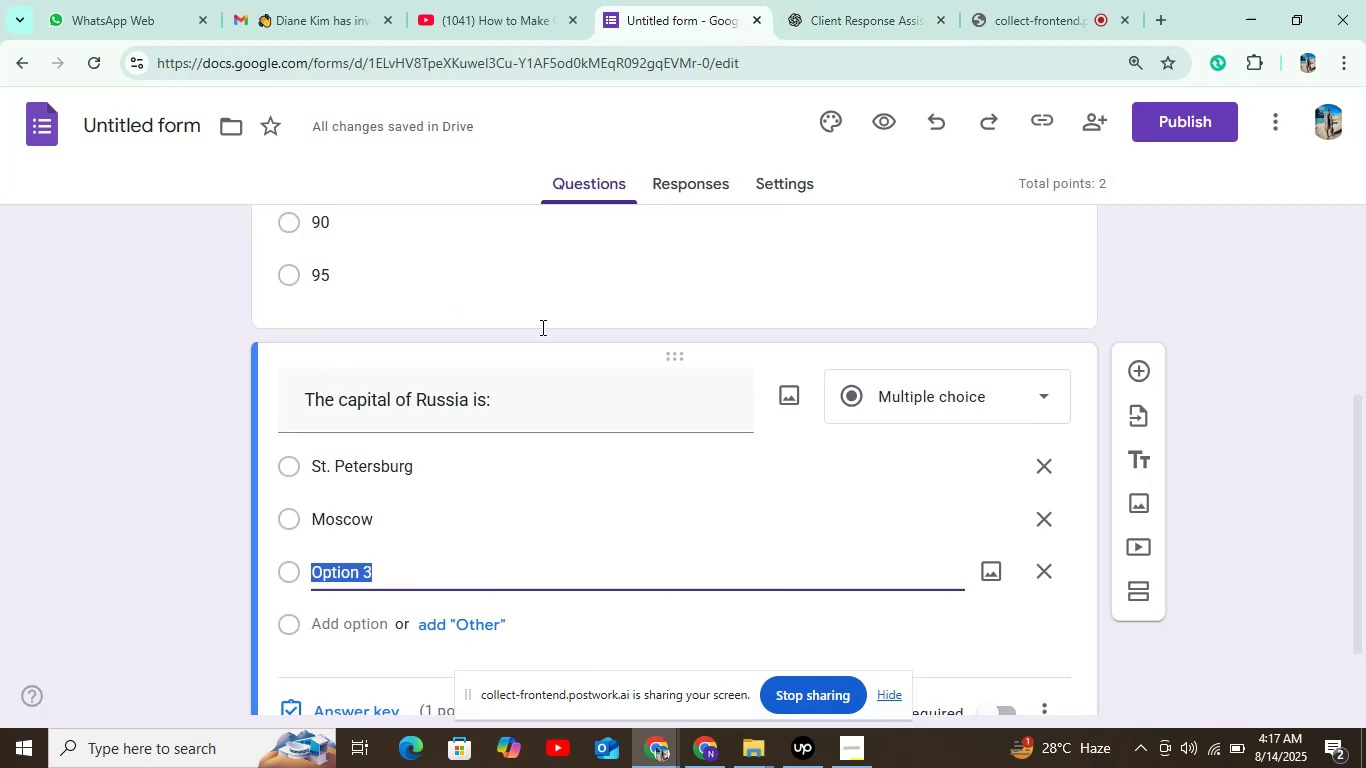 
key(Control+V)
 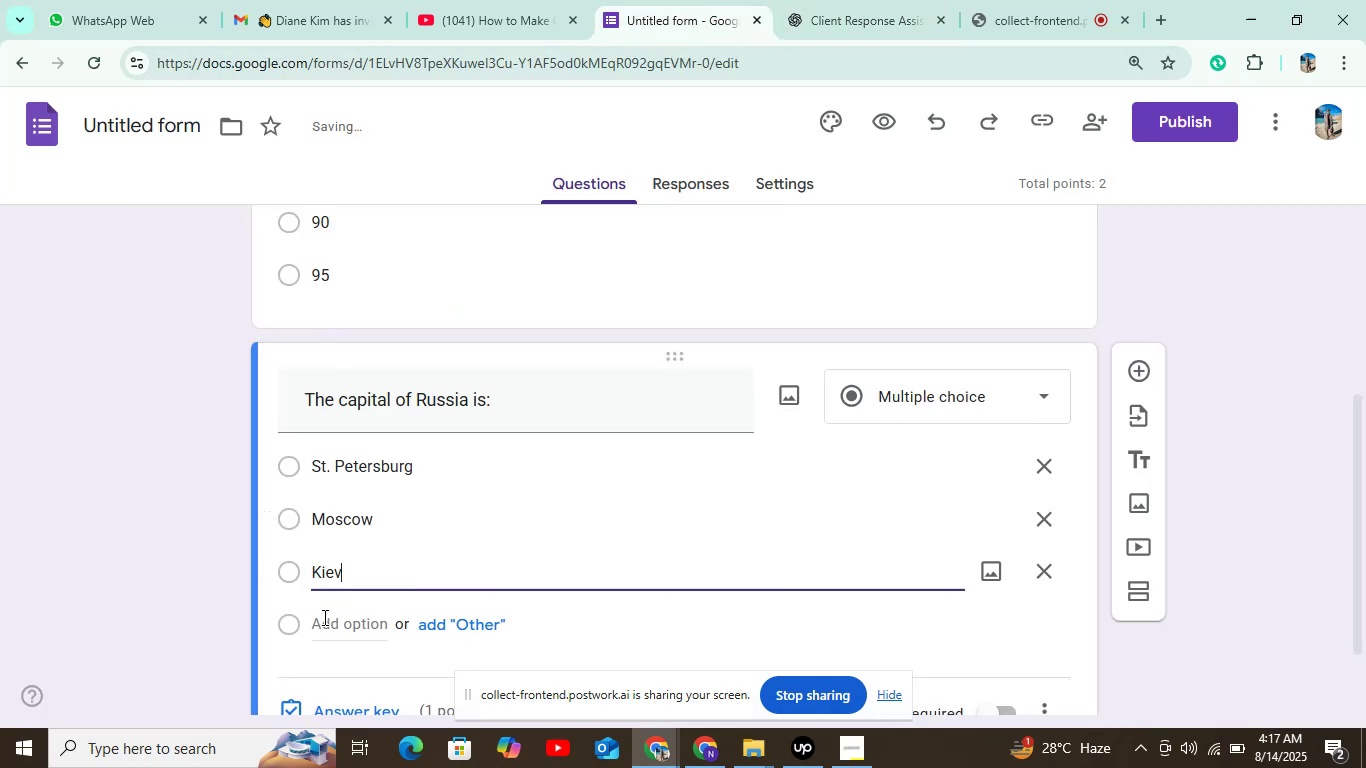 
left_click([323, 618])
 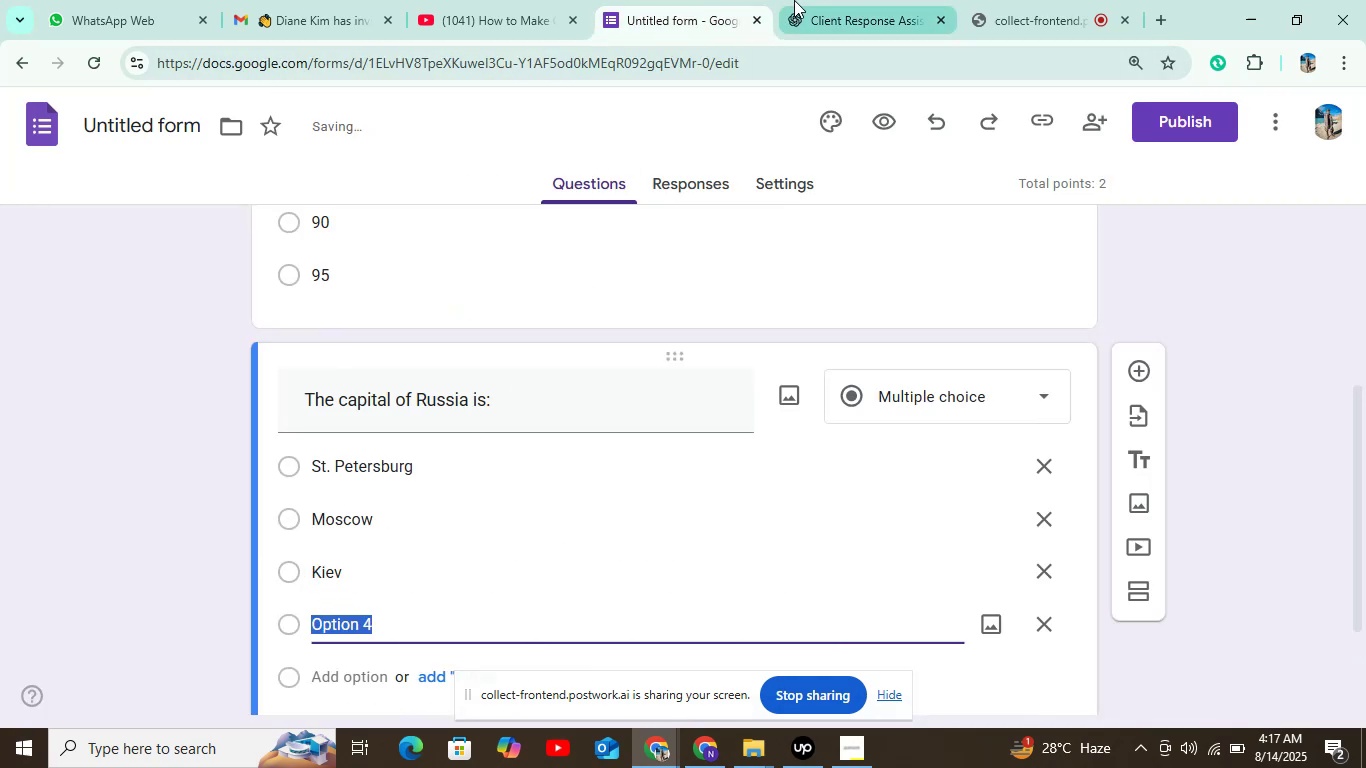 
left_click([799, 0])
 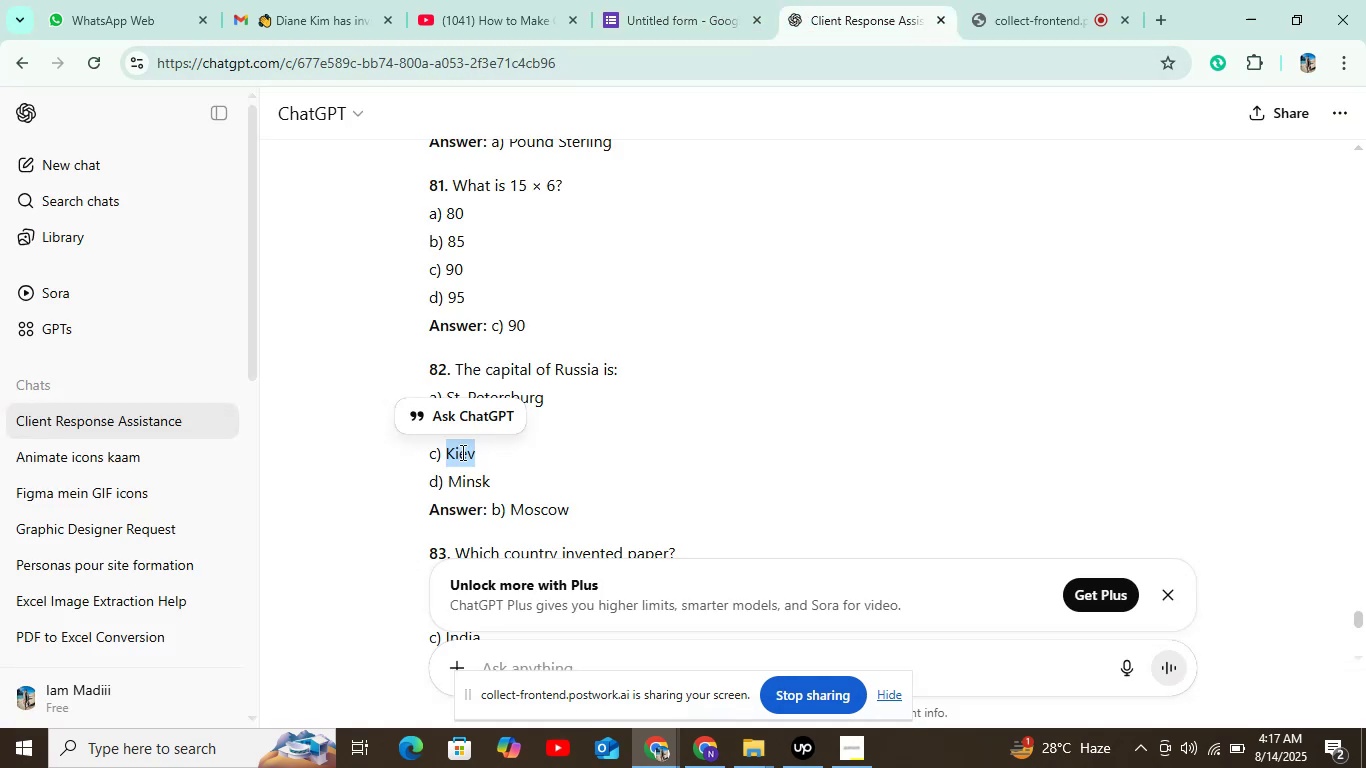 
double_click([460, 471])
 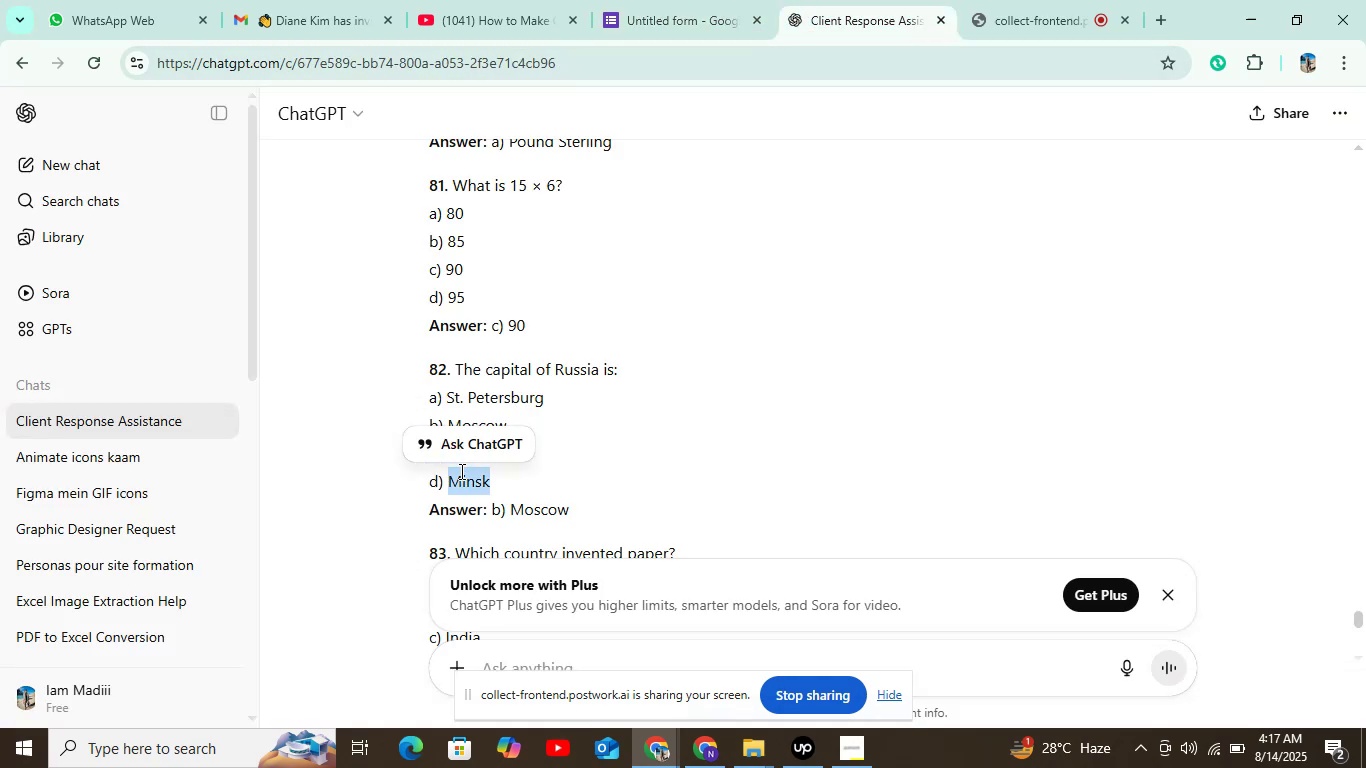 
key(Control+C)
 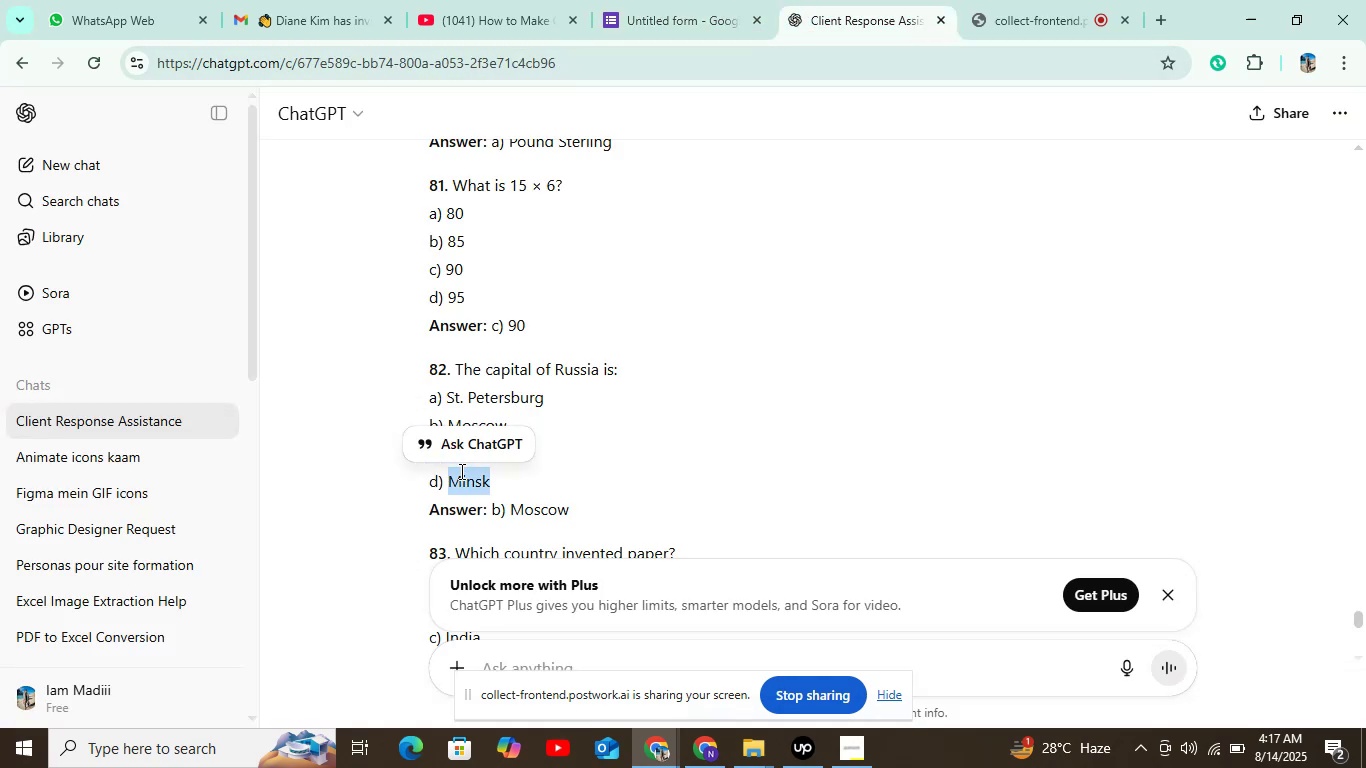 
key(Control+C)
 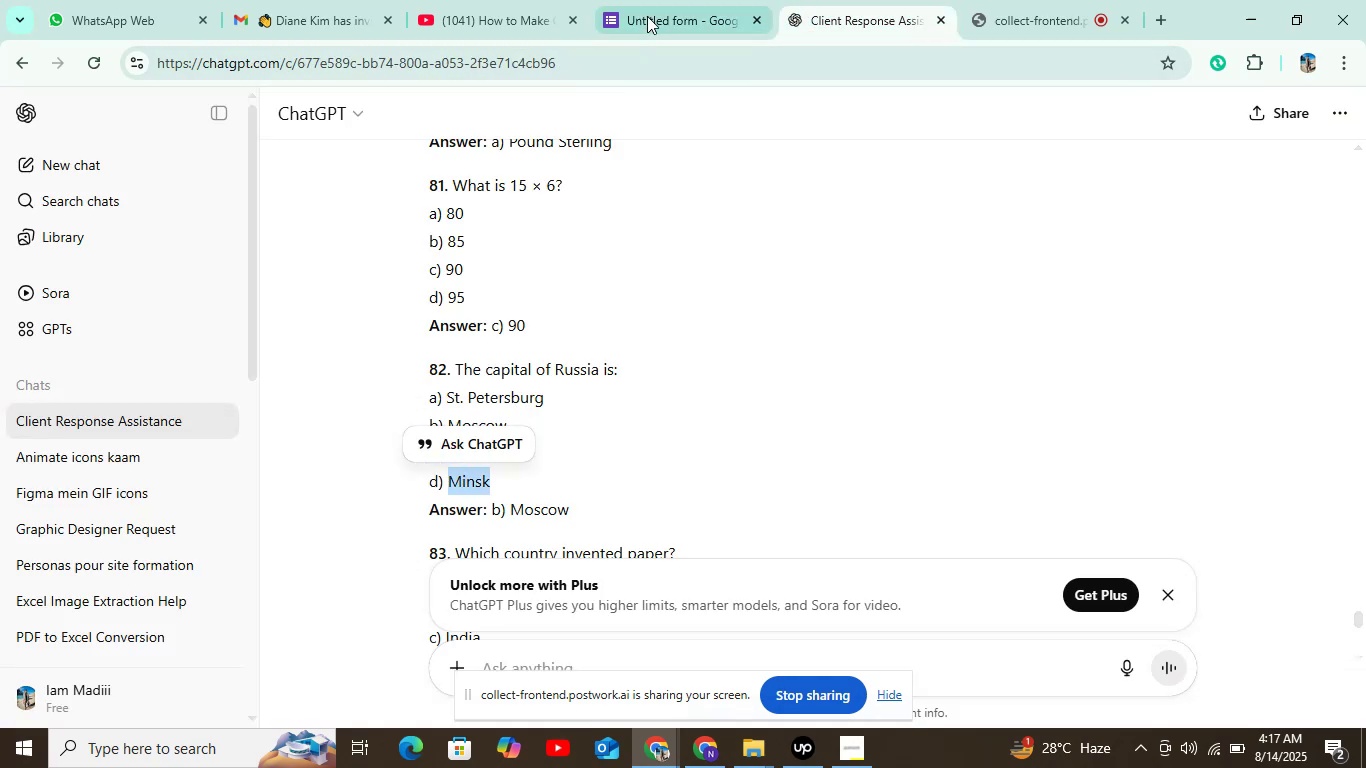 
left_click([647, 15])
 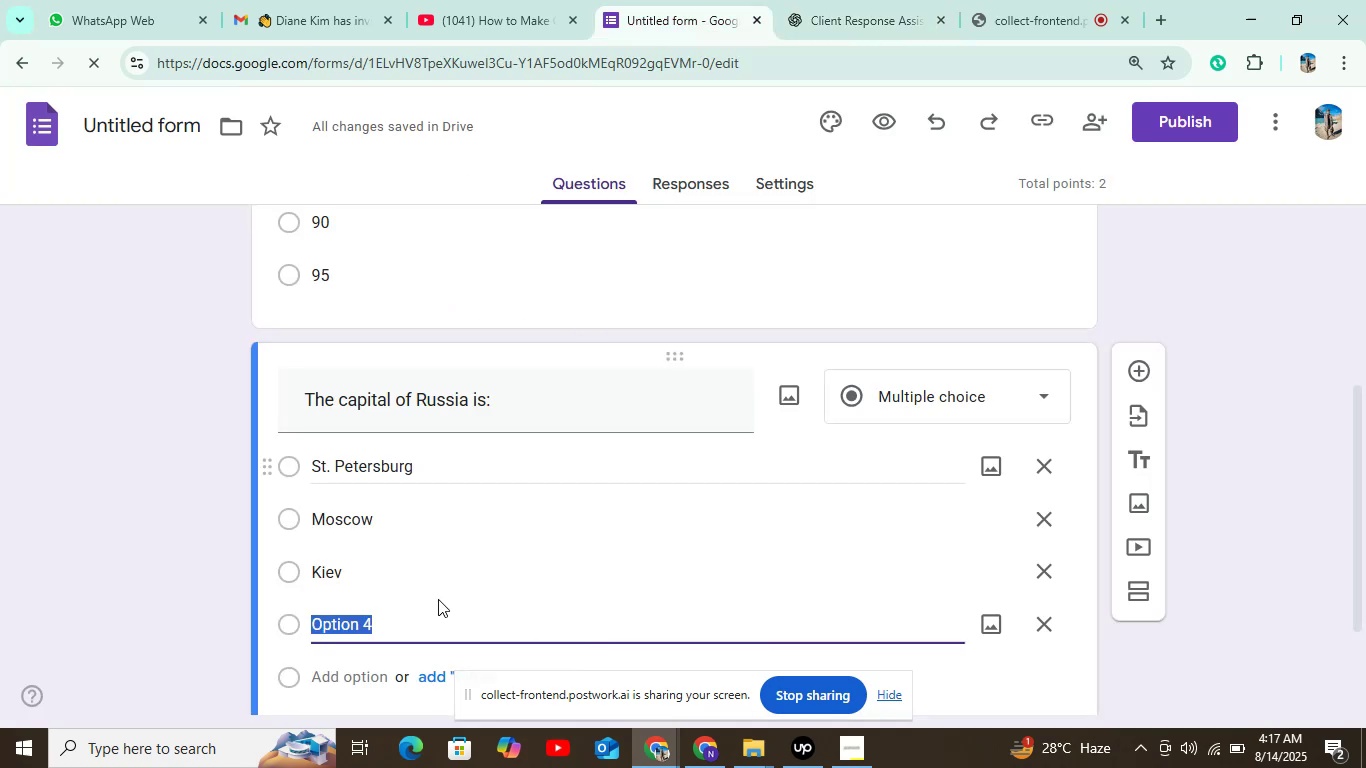 
key(Control+V)
 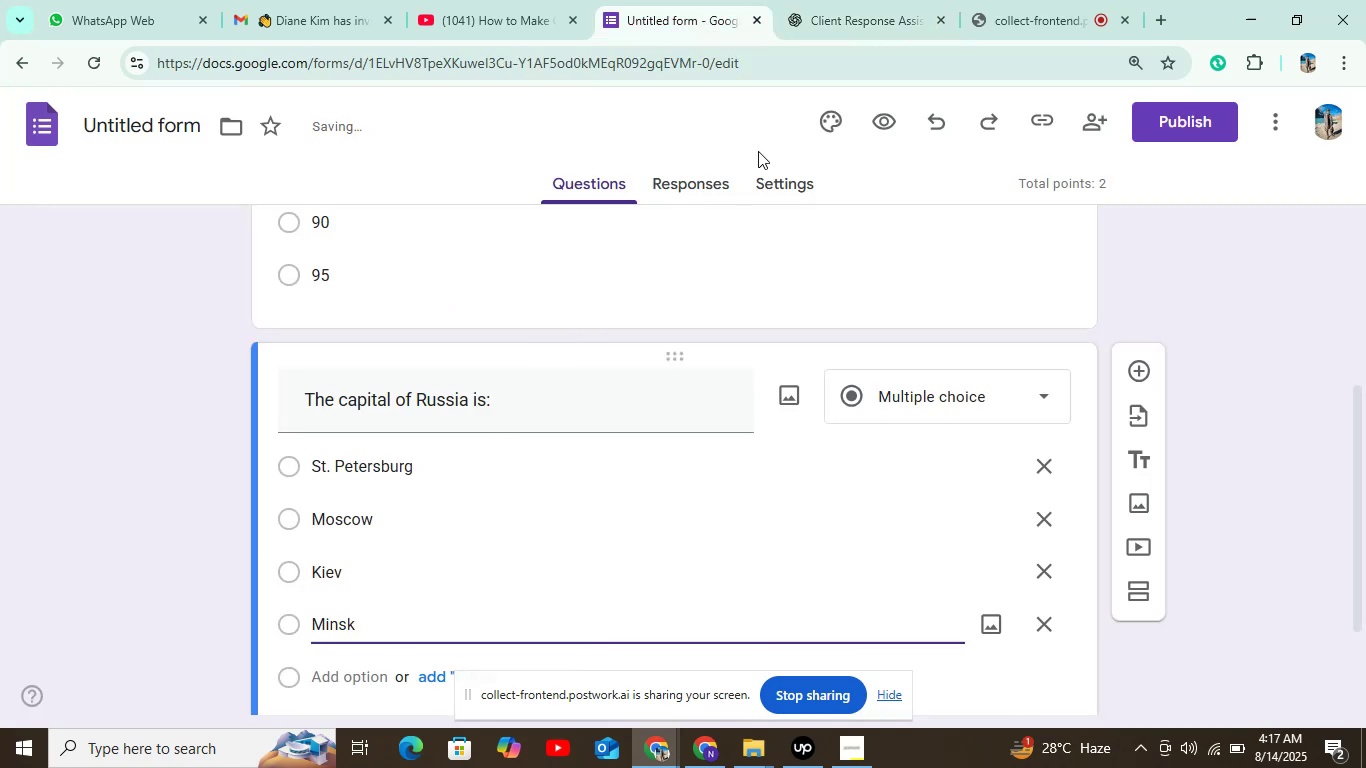 
left_click([801, 3])
 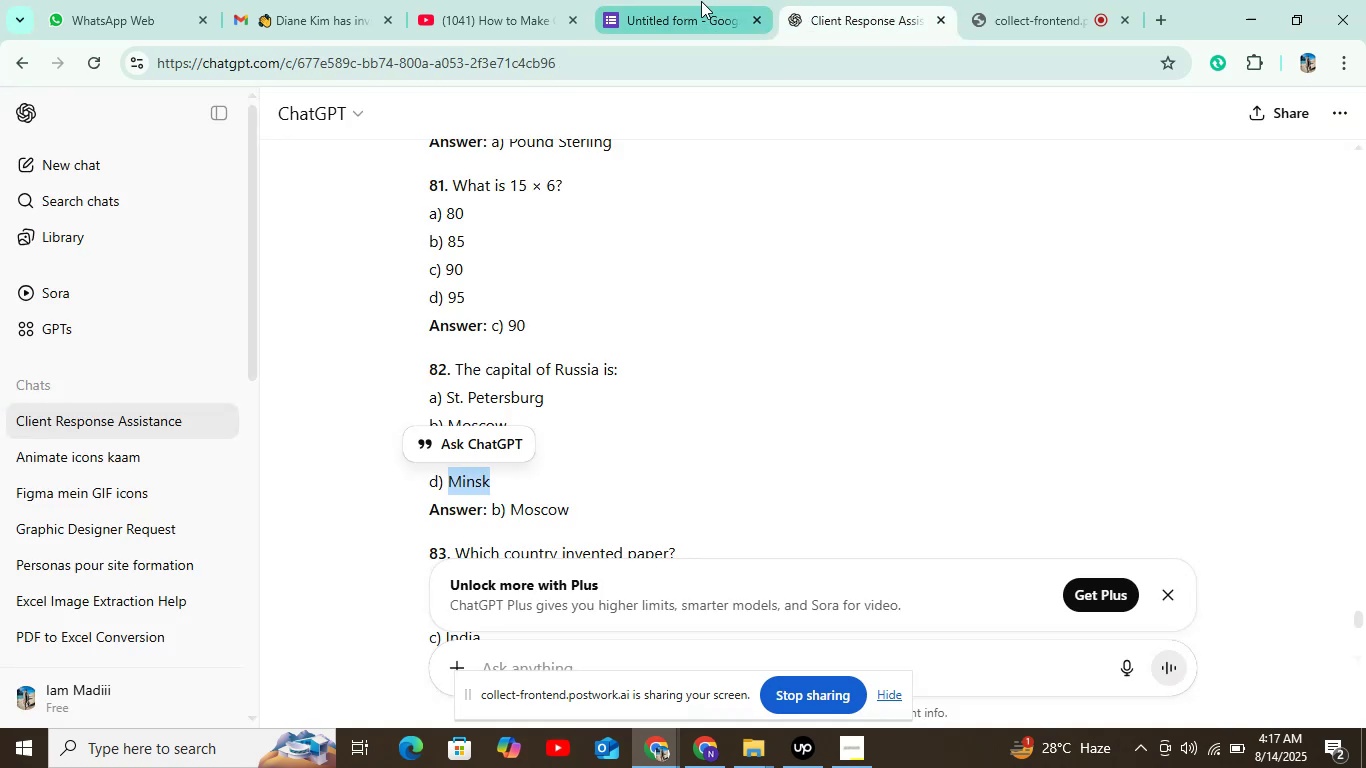 
left_click([701, 1])
 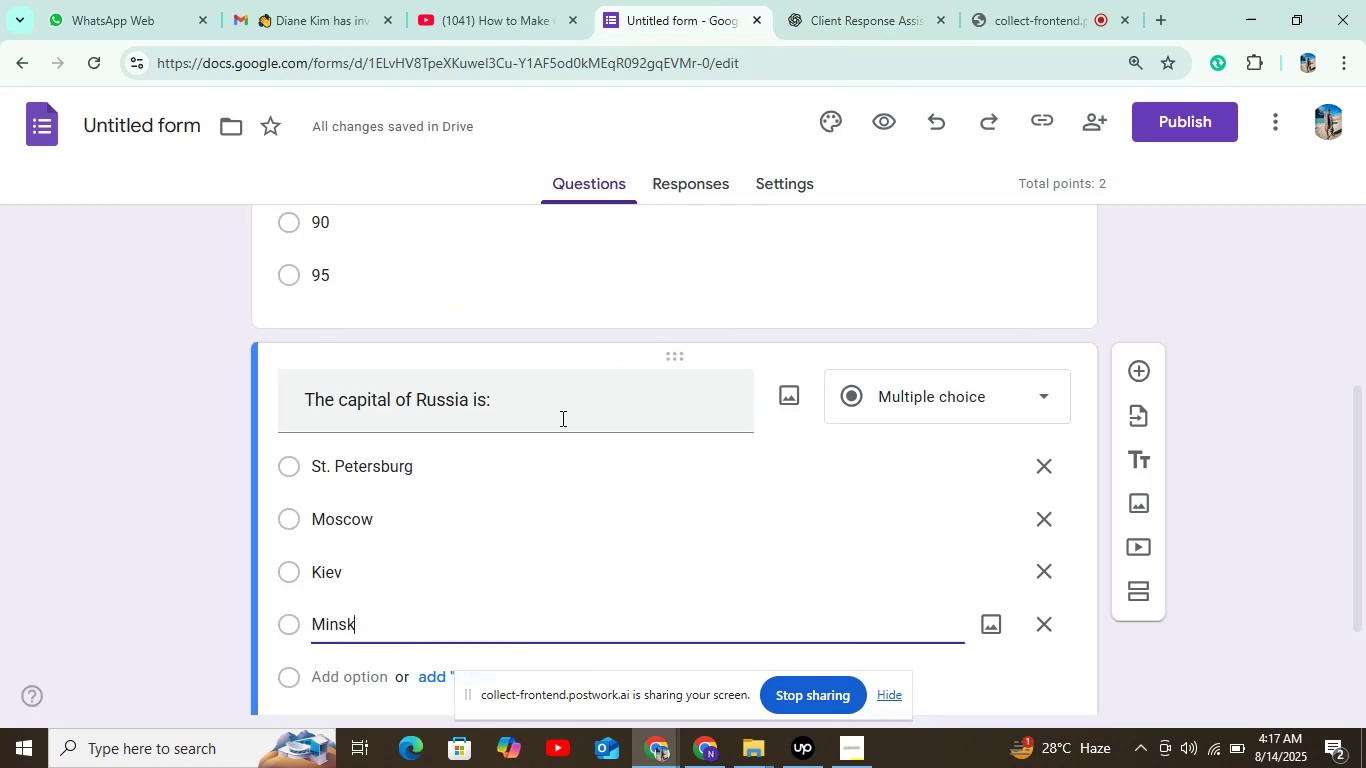 
scroll: coordinate [488, 465], scroll_direction: down, amount: 2.0
 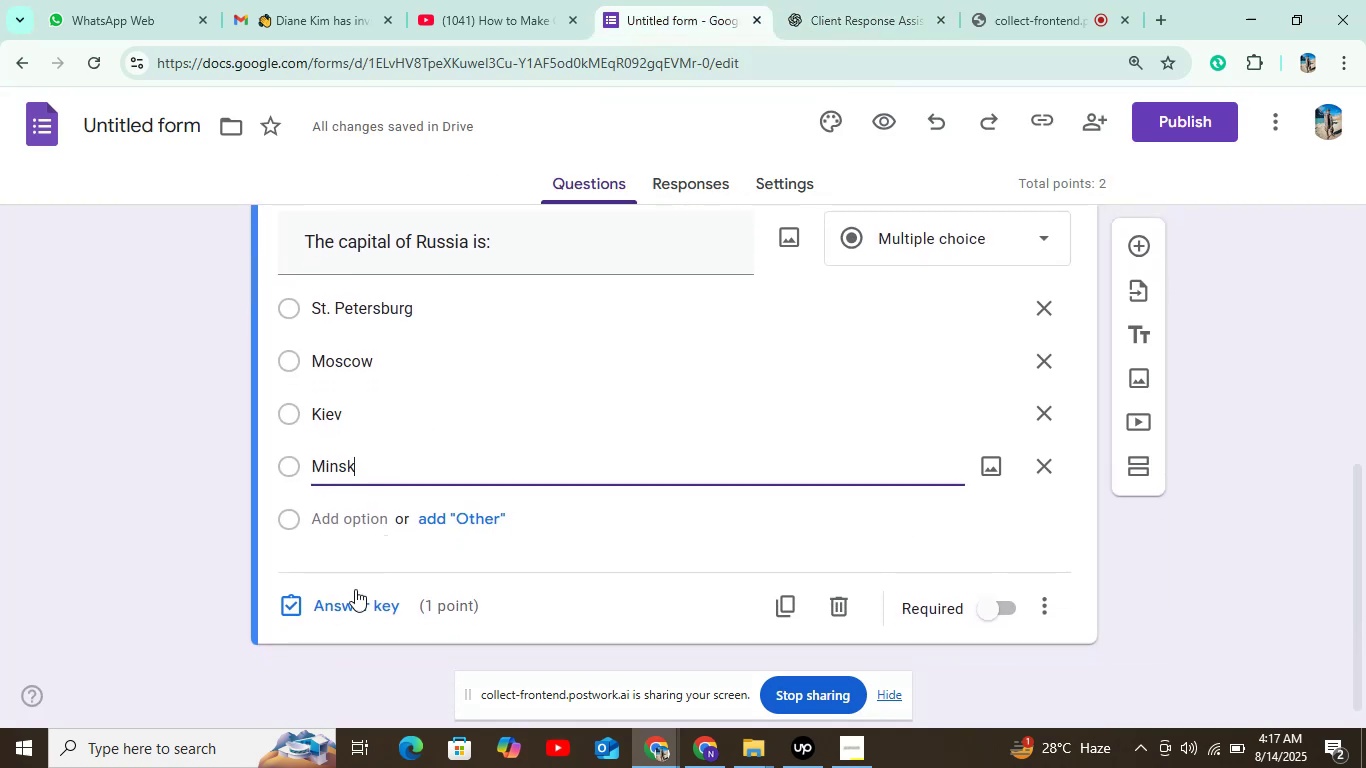 
left_click([353, 601])
 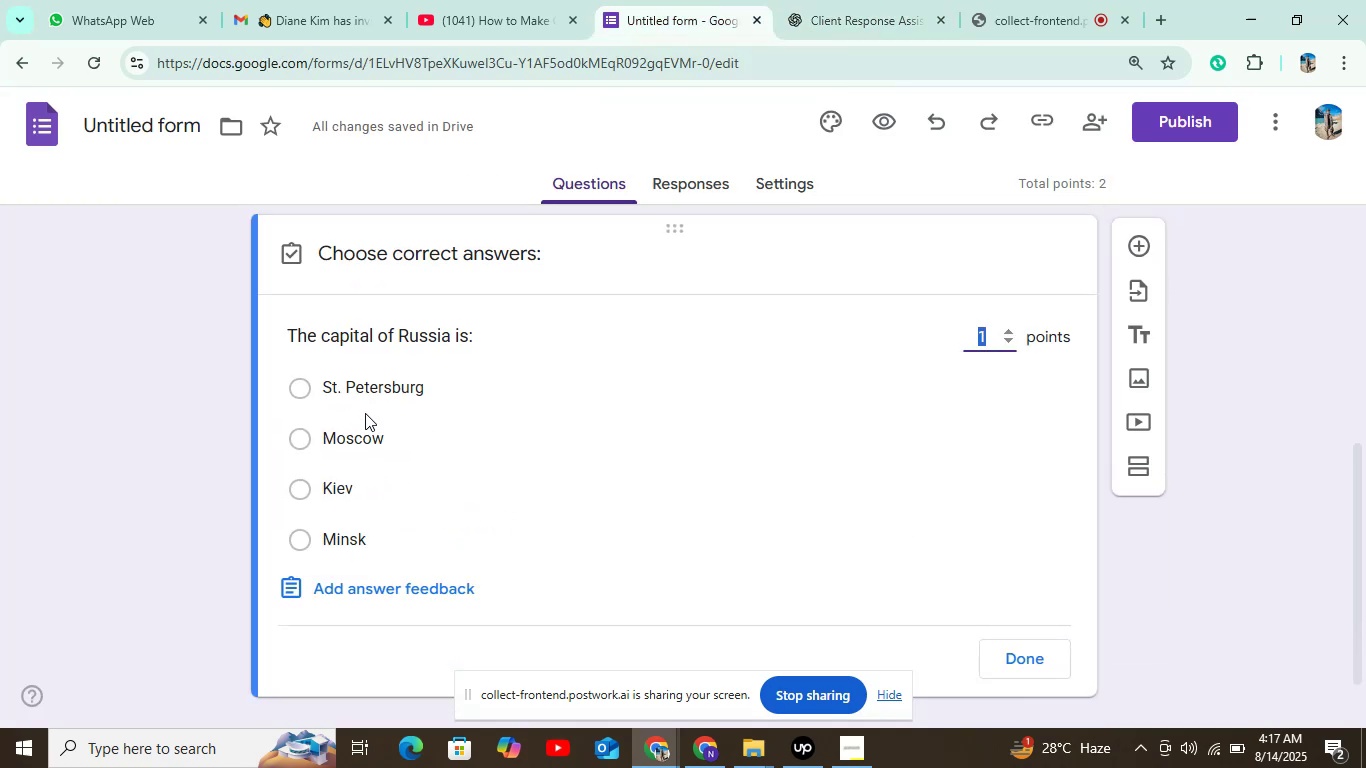 
left_click([358, 448])
 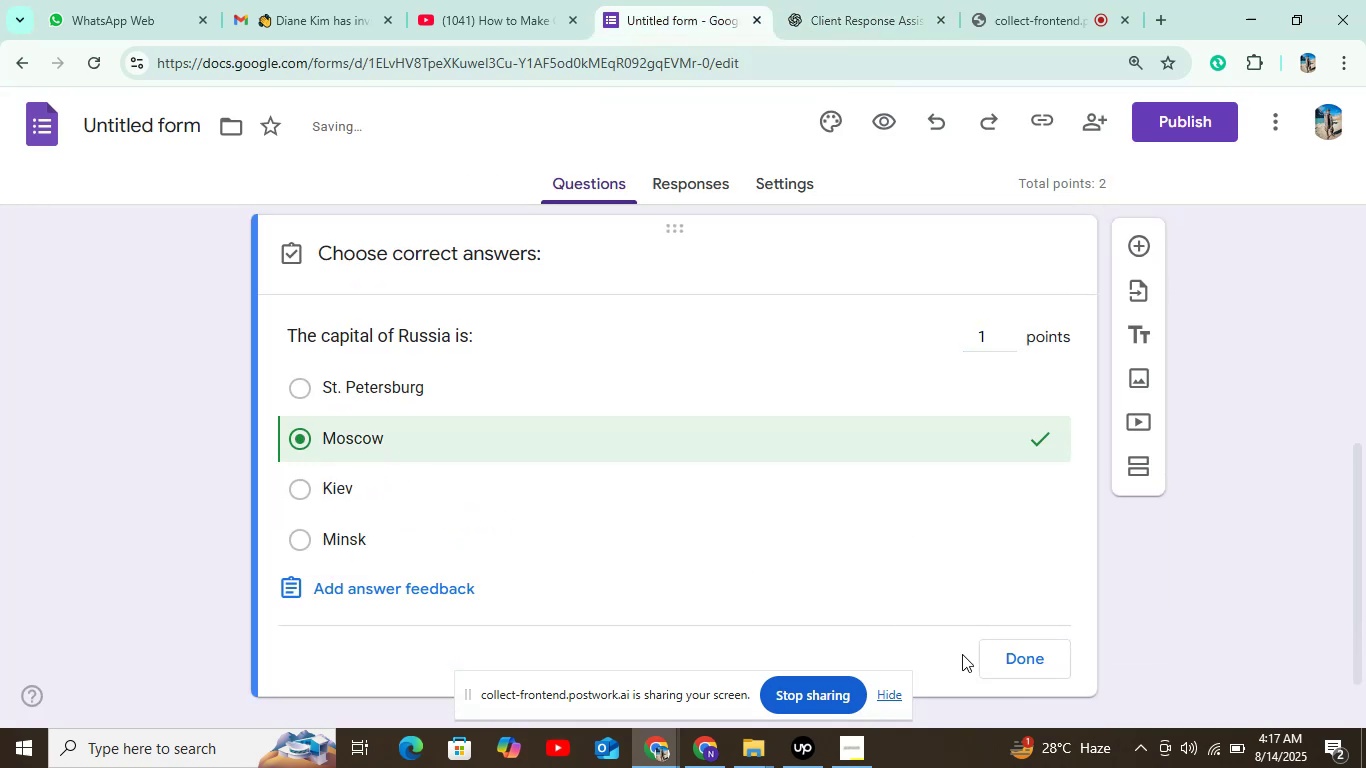 
left_click([999, 659])
 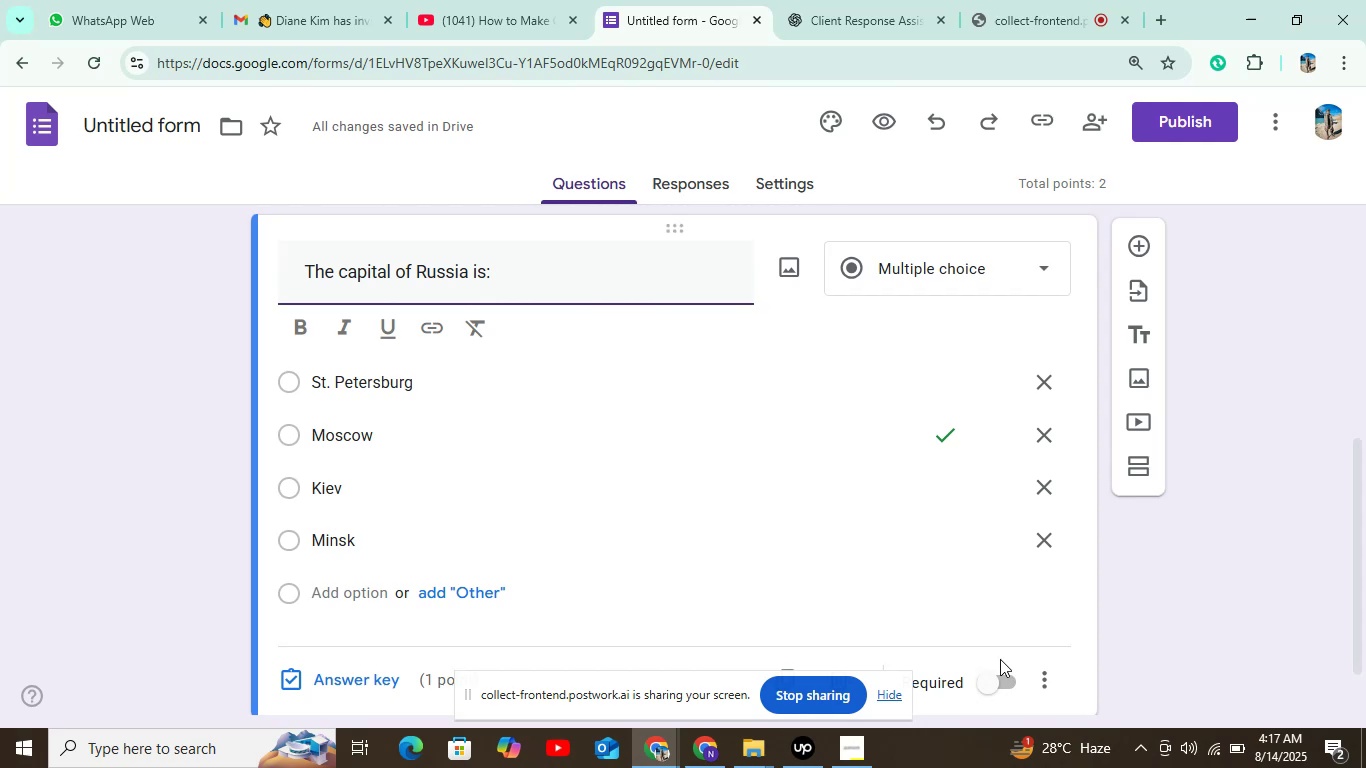 
wait(6.82)
 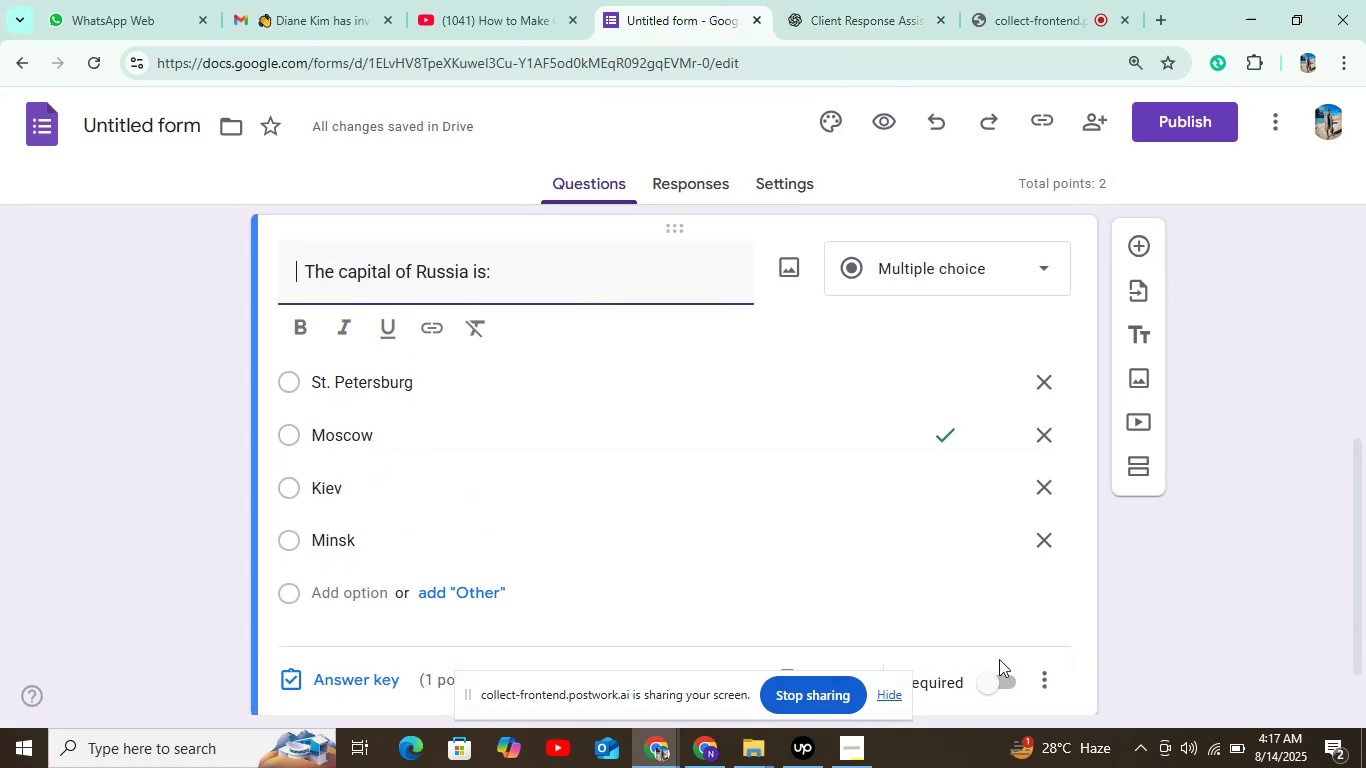 
left_click([996, 680])
 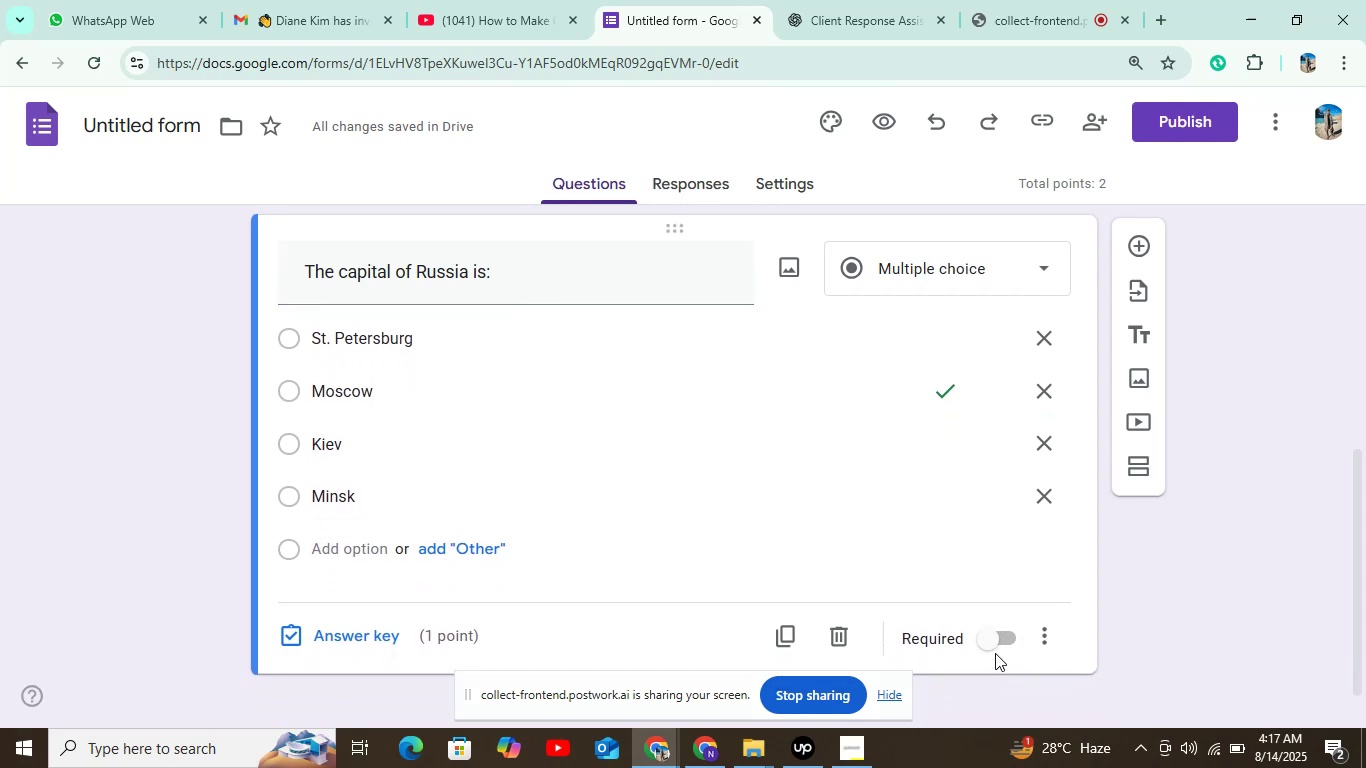 
double_click([995, 642])
 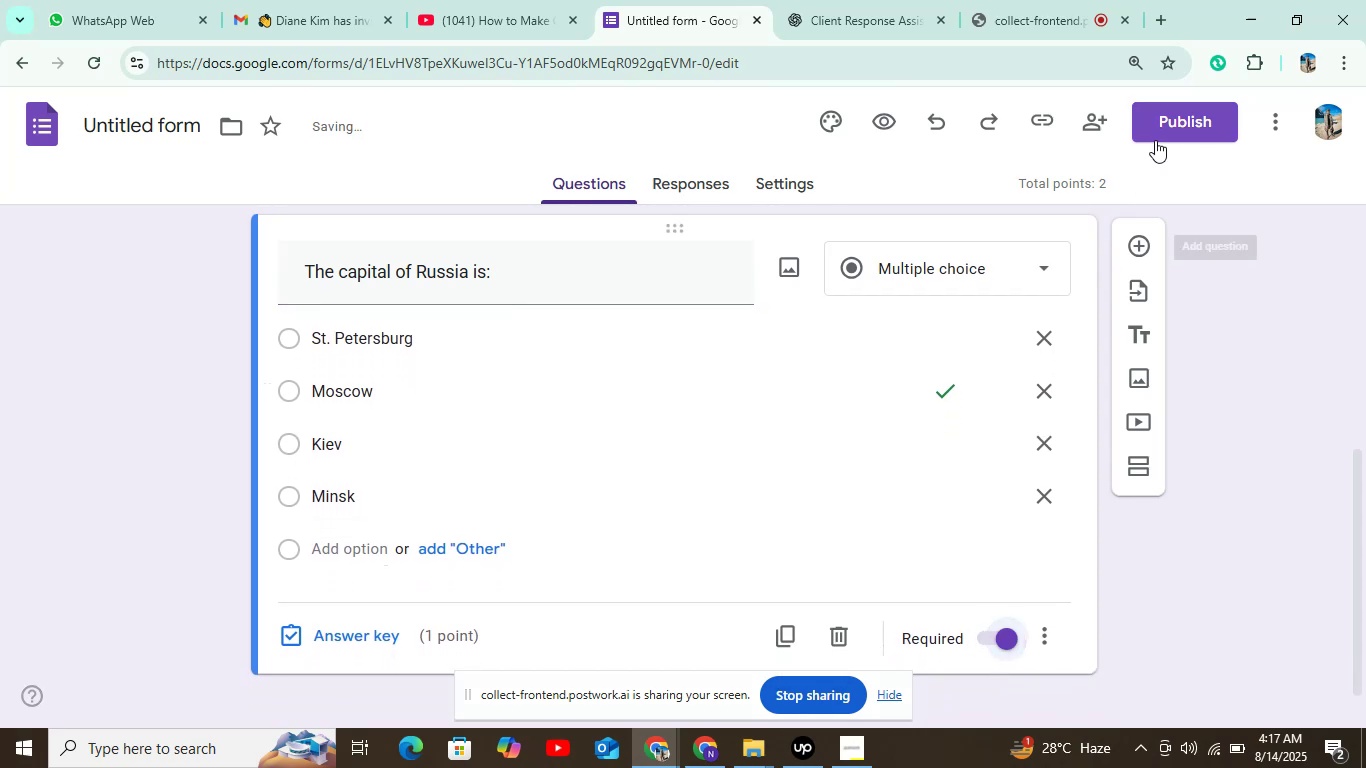 
left_click([1141, 231])
 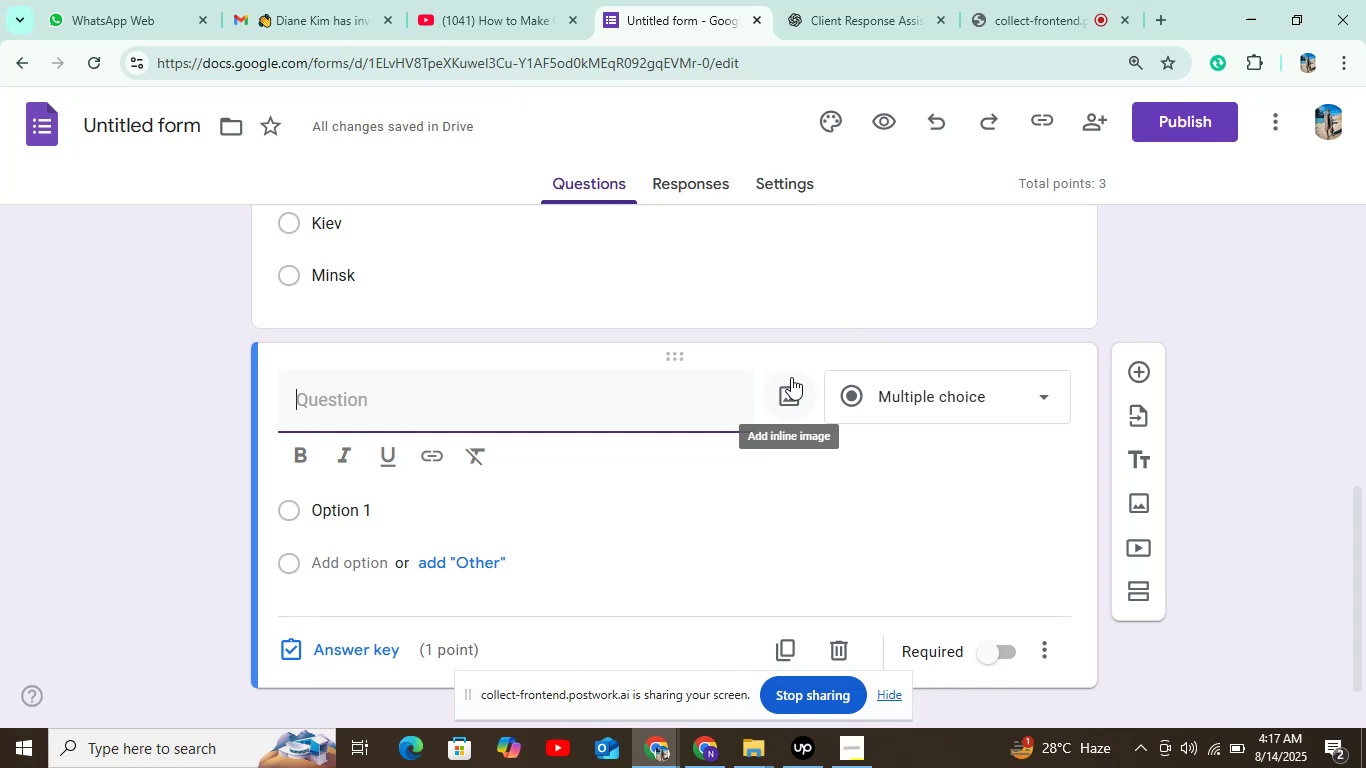 
wait(25.57)
 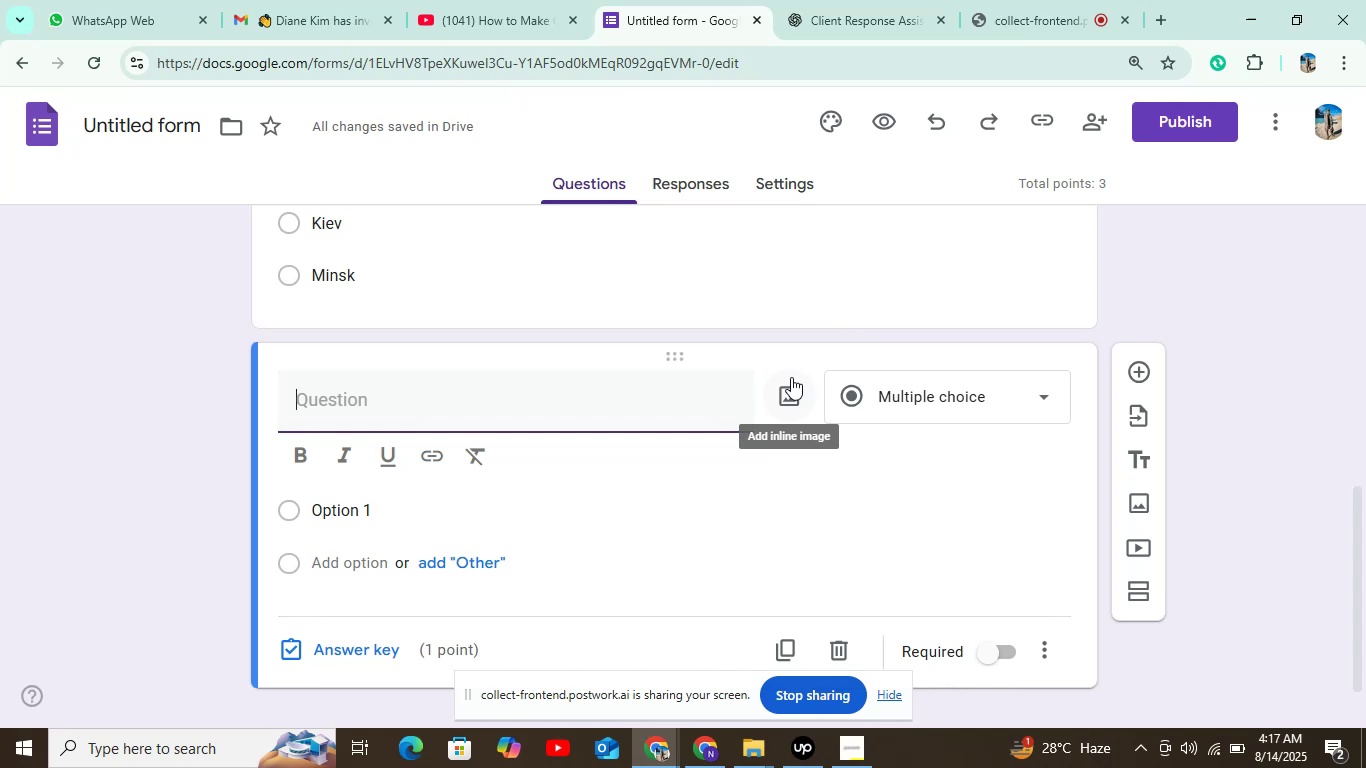 
left_click([877, 13])
 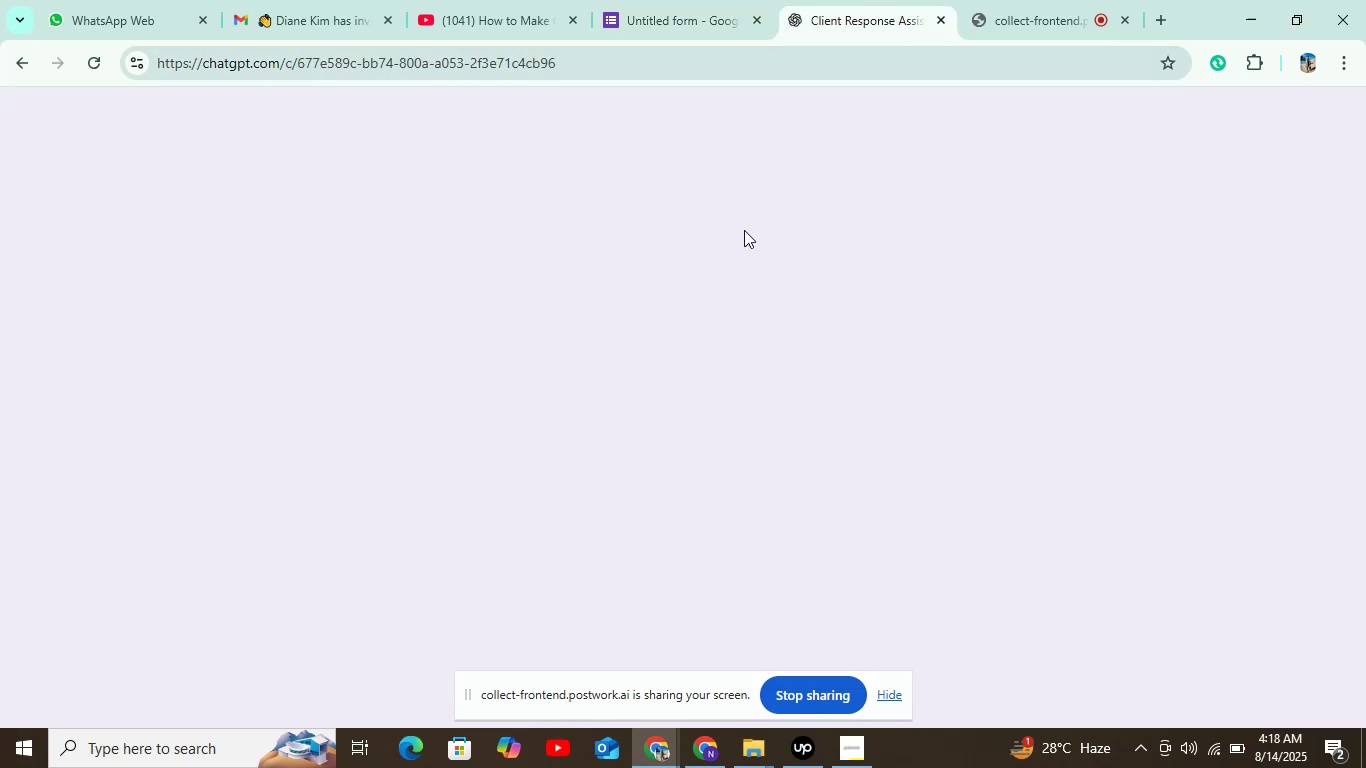 
mouse_move([674, 417])
 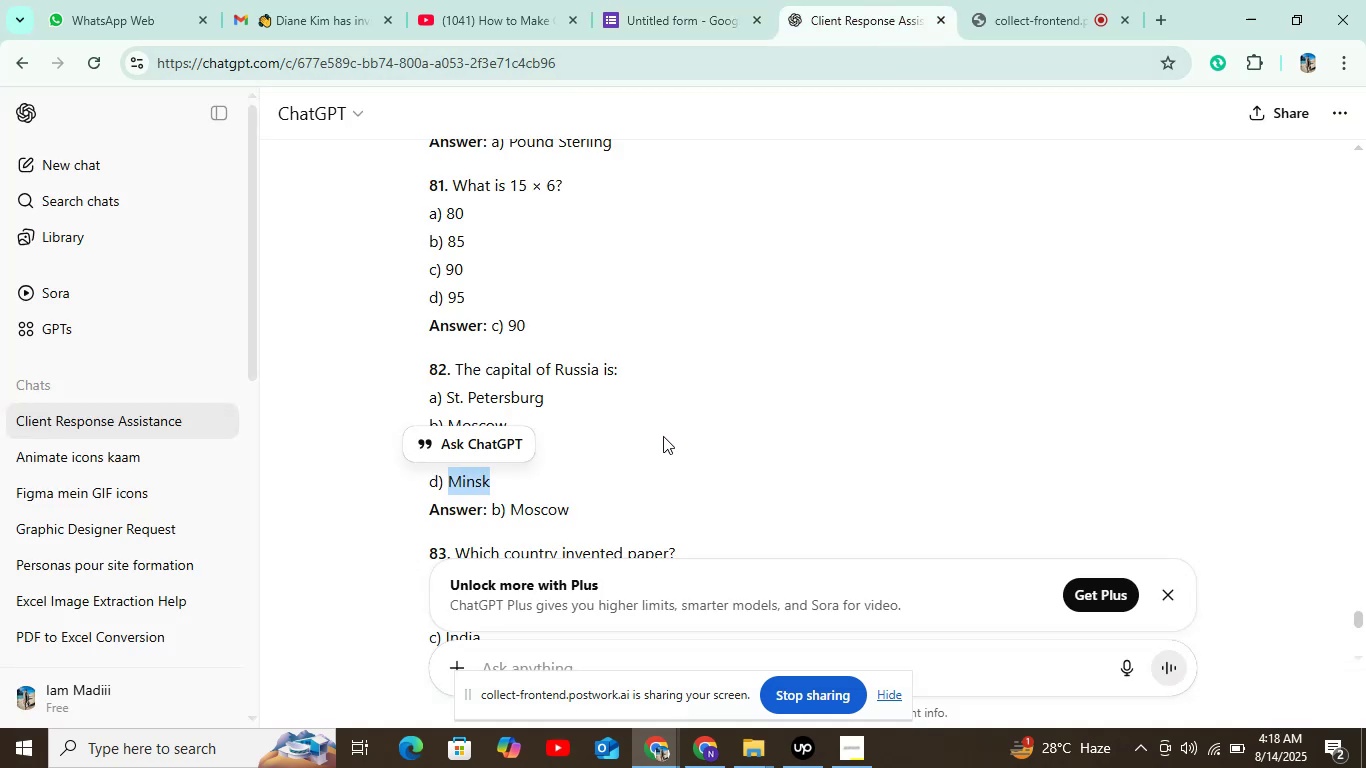 
scroll: coordinate [663, 436], scroll_direction: down, amount: 3.0
 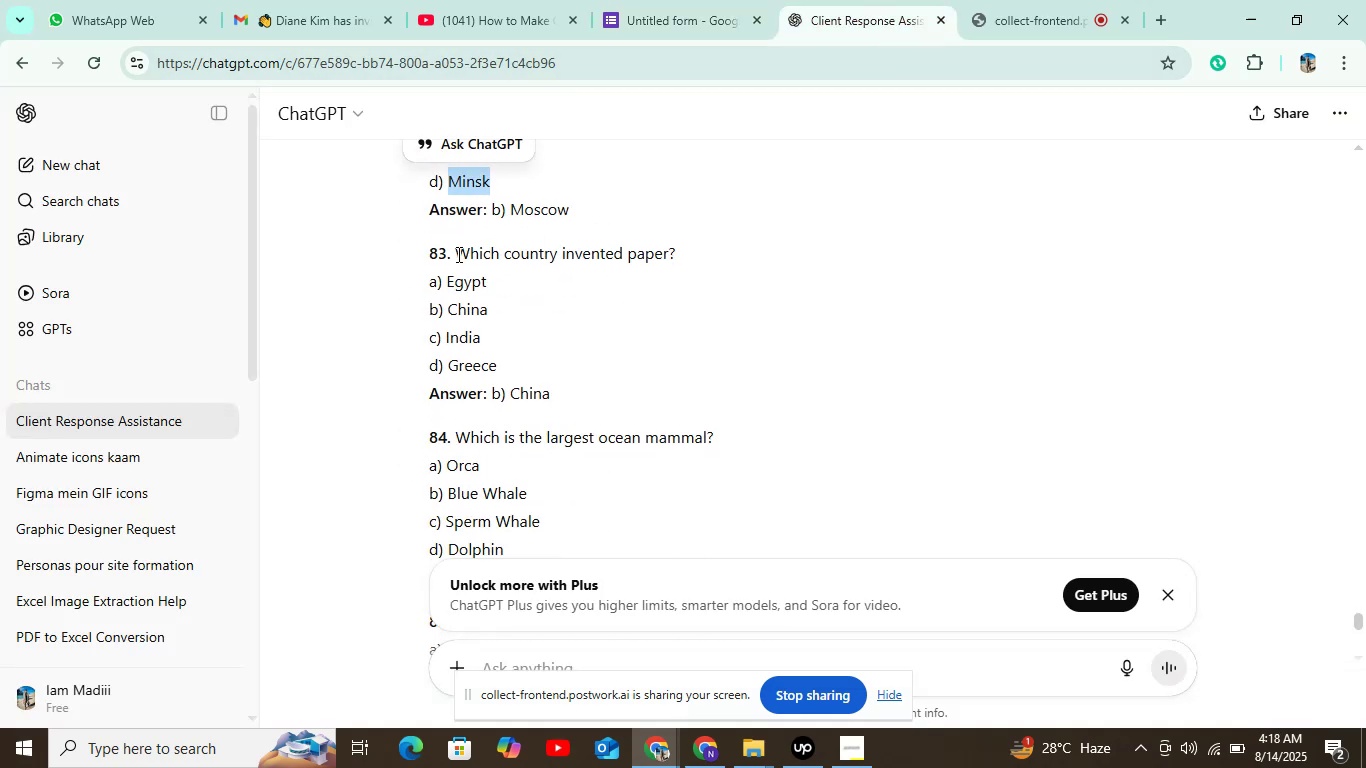 
hold_key(key=ControlLeft, duration=0.35)
 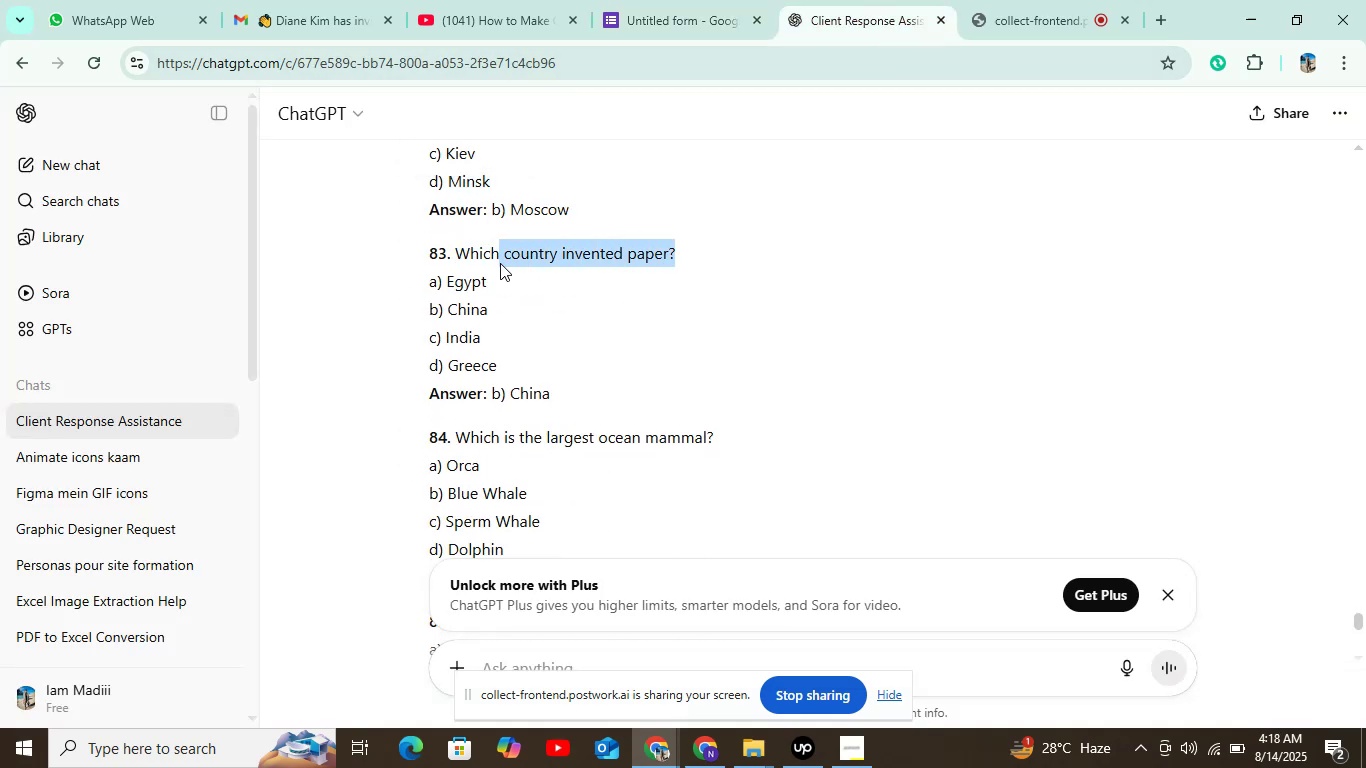 
key(Control+C)
 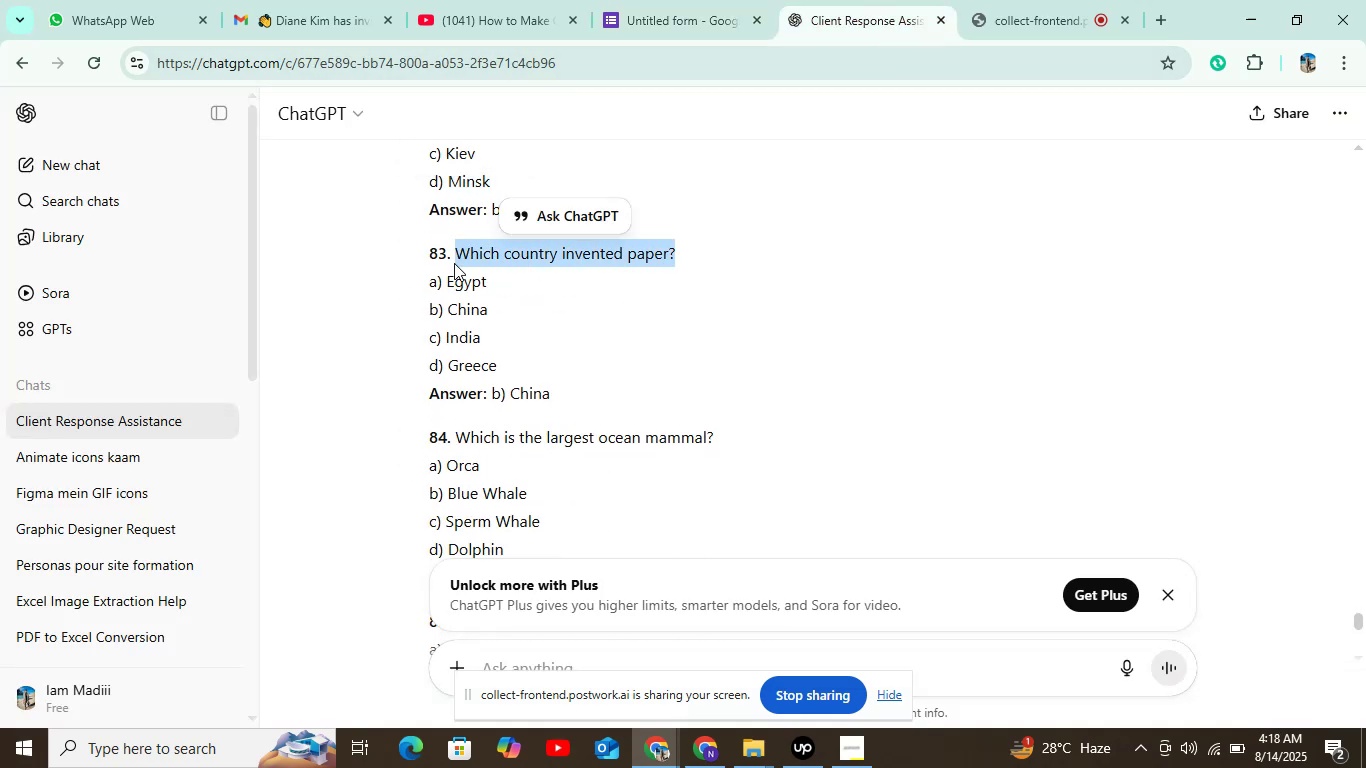 
key(Control+C)
 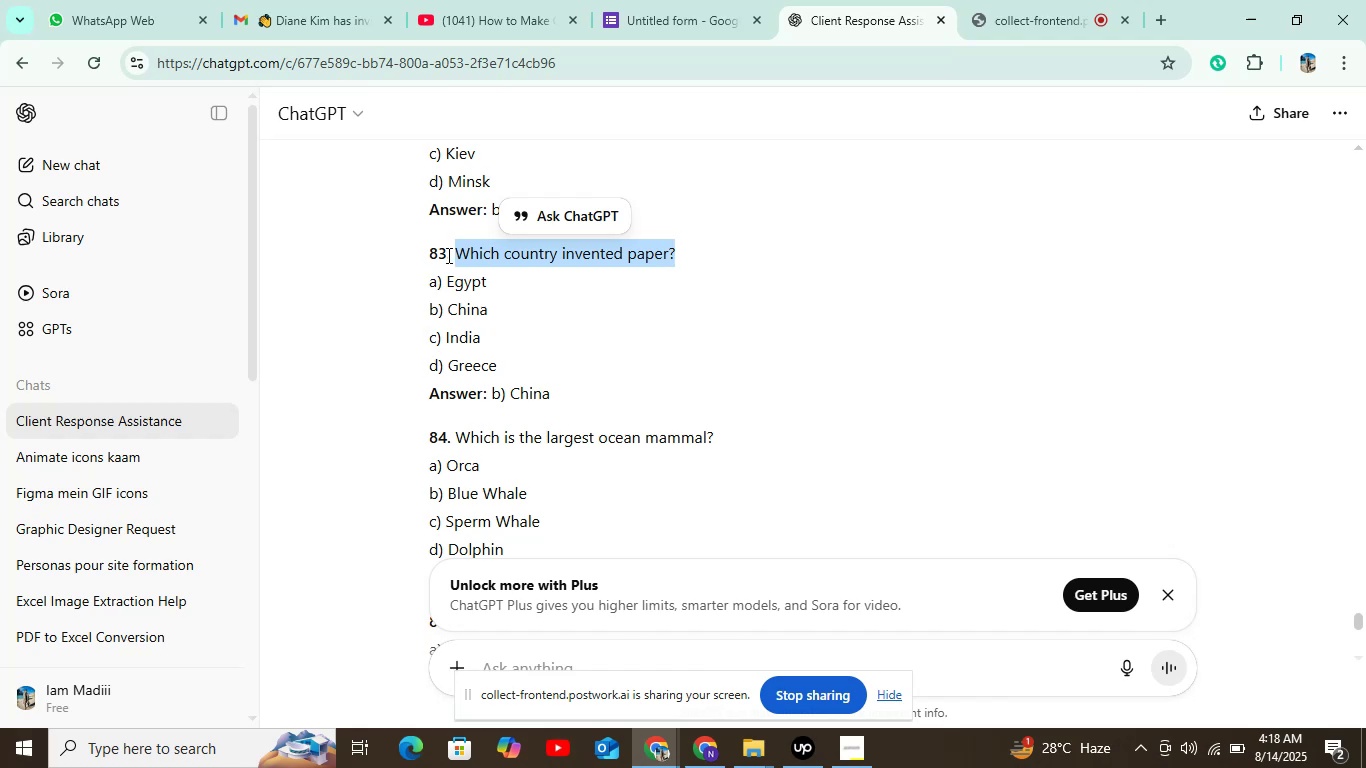 
key(Control+C)
 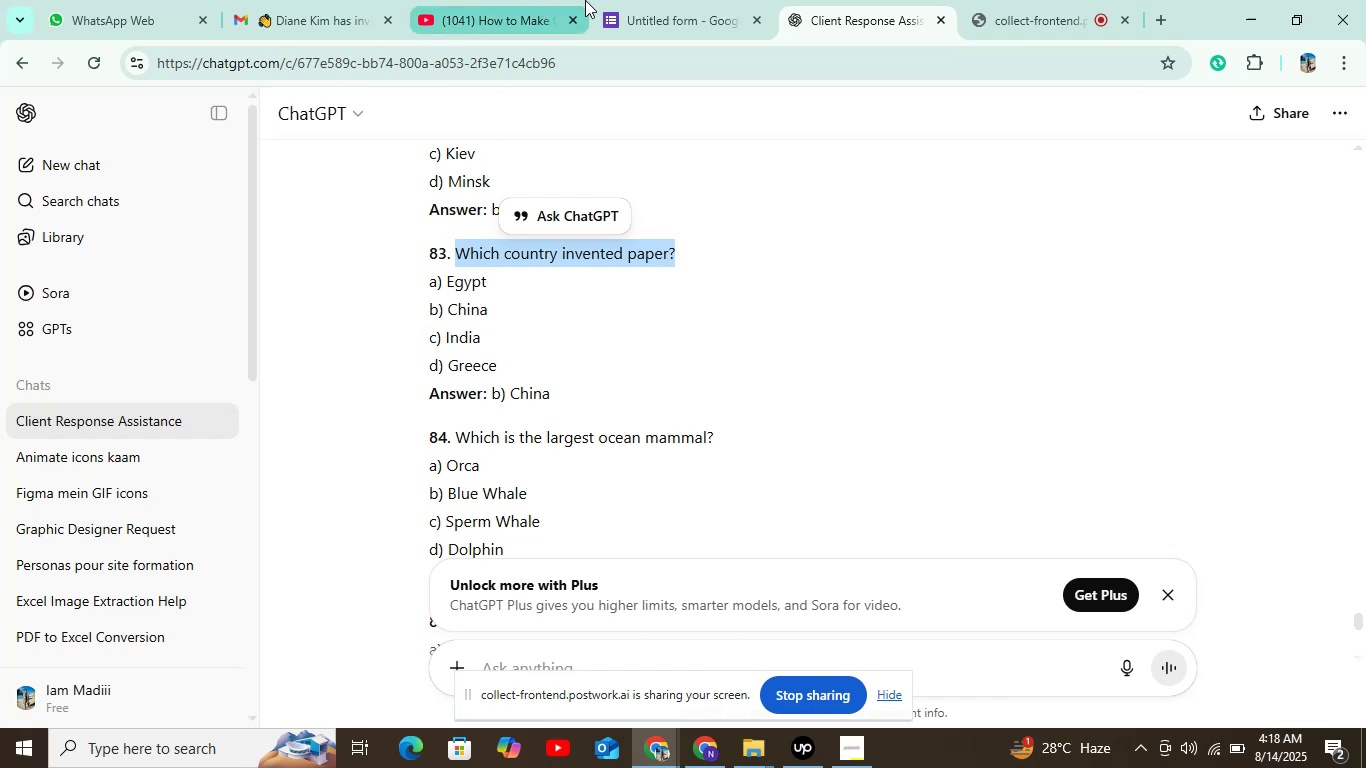 
left_click([646, 0])
 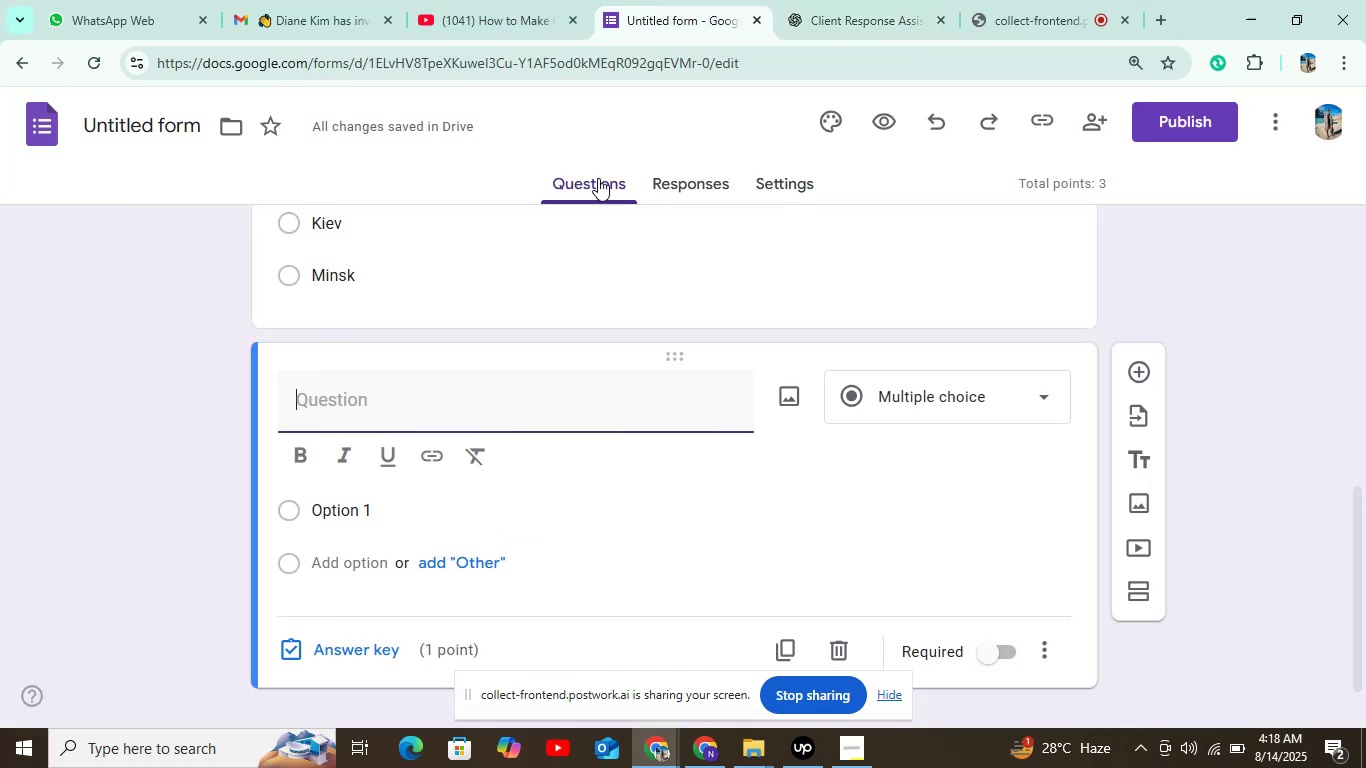 
key(Control+V)
 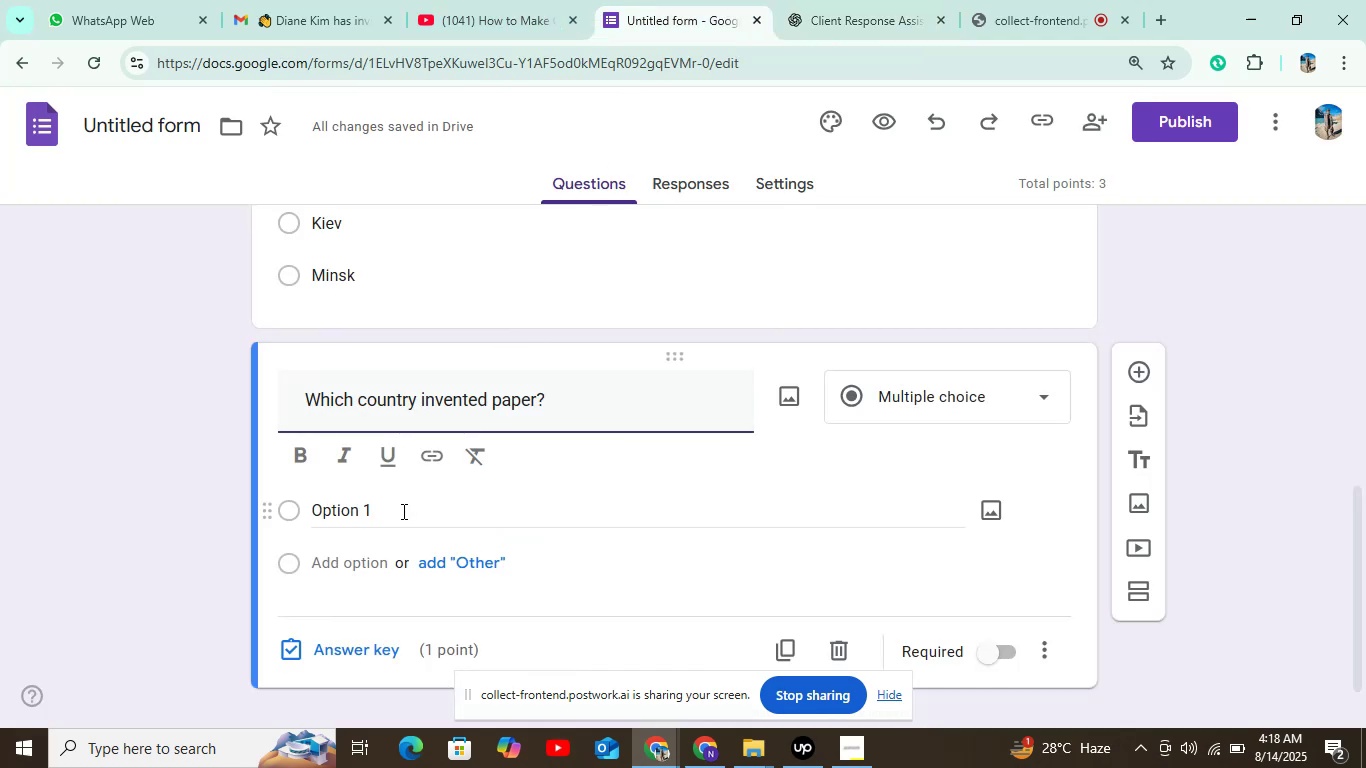 
left_click([385, 503])
 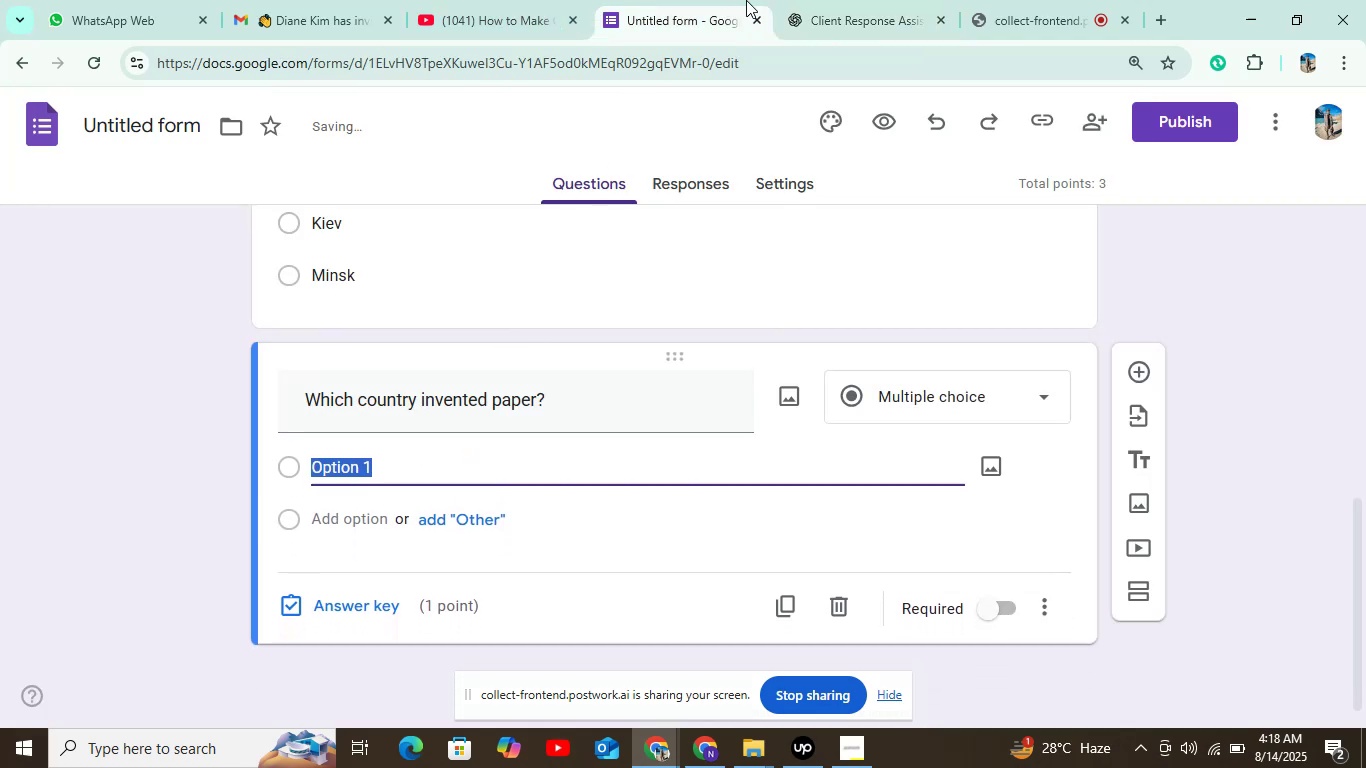 
left_click([815, 0])
 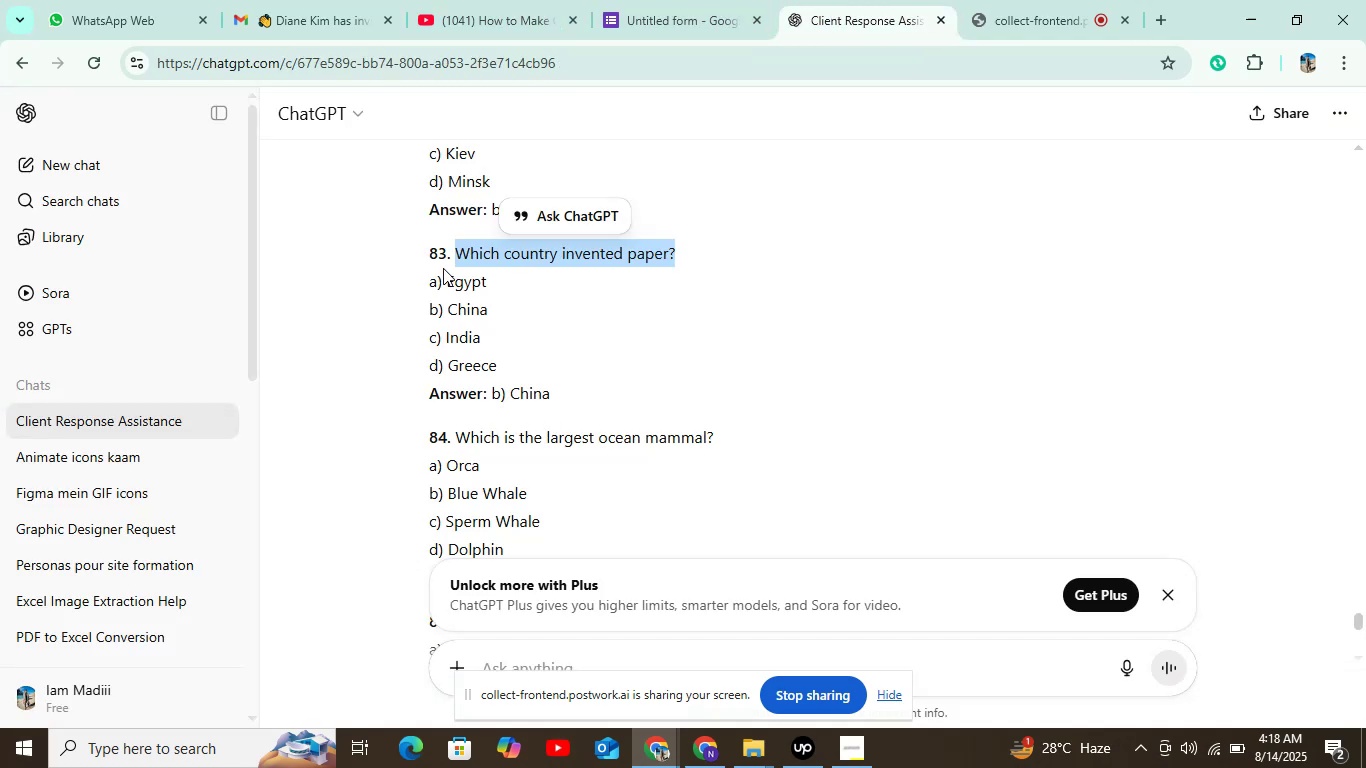 
double_click([460, 273])
 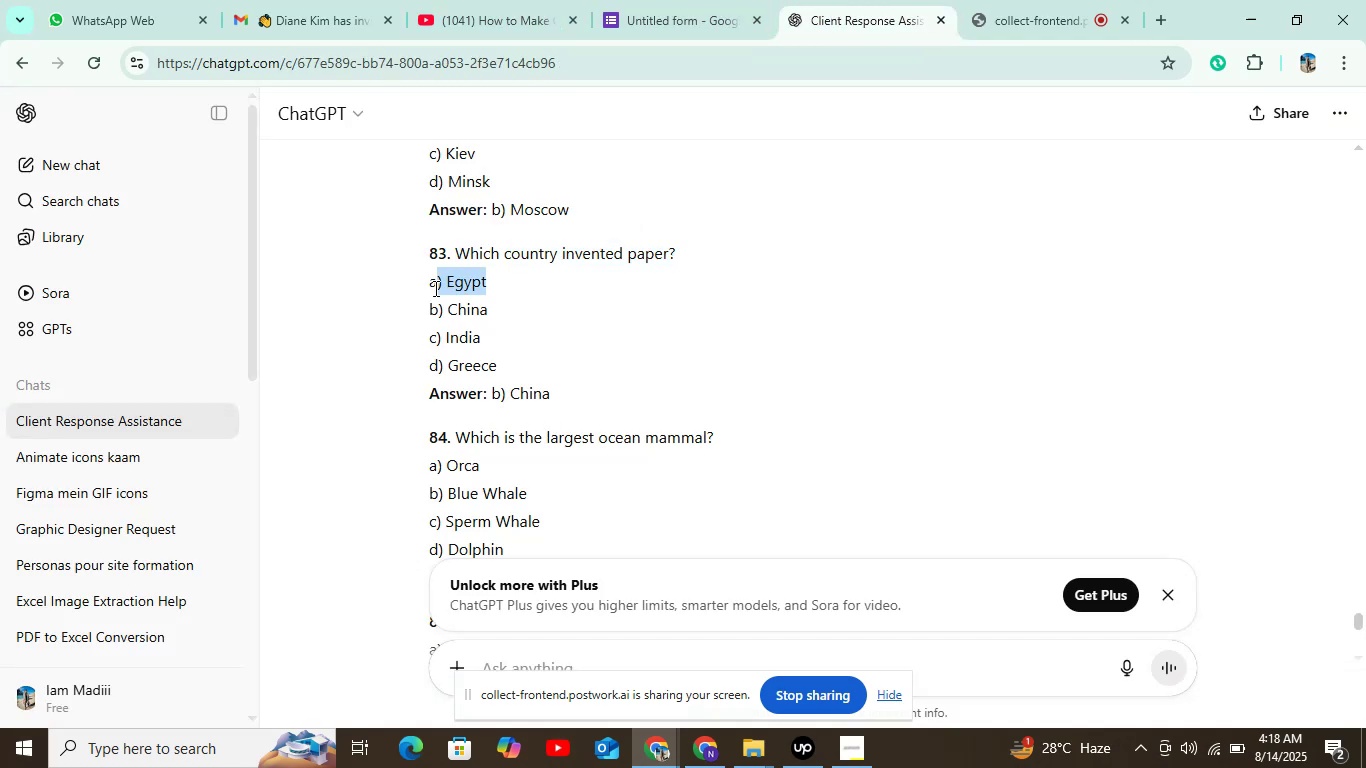 
key(Control+C)
 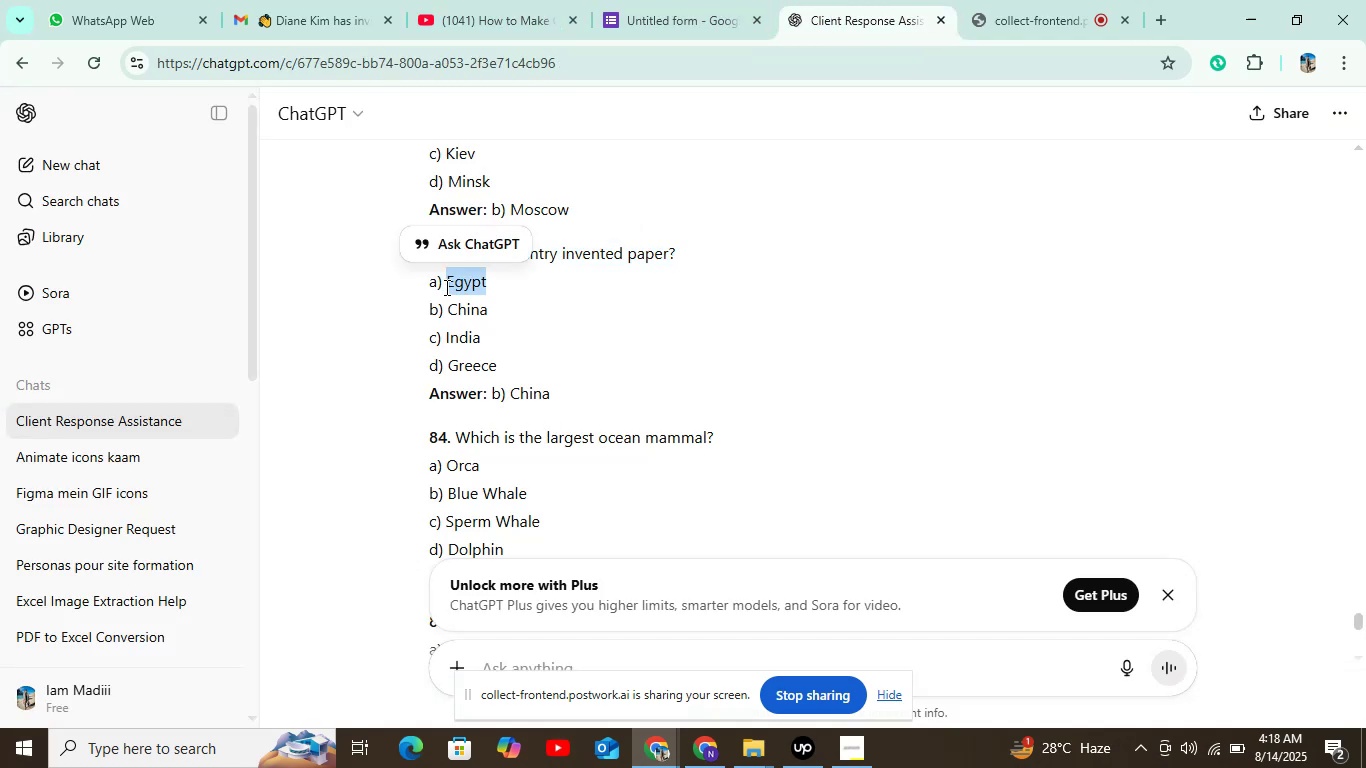 
key(Control+C)
 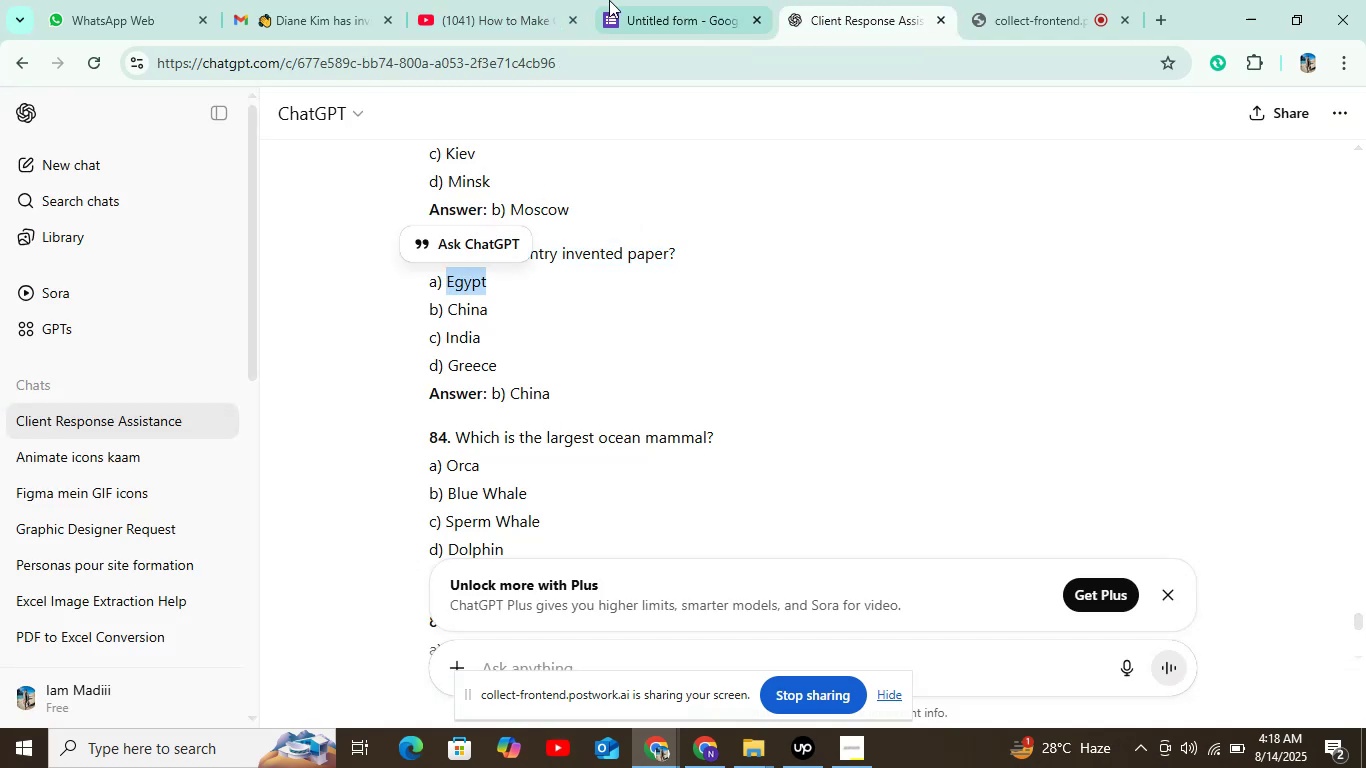 
left_click([615, 0])
 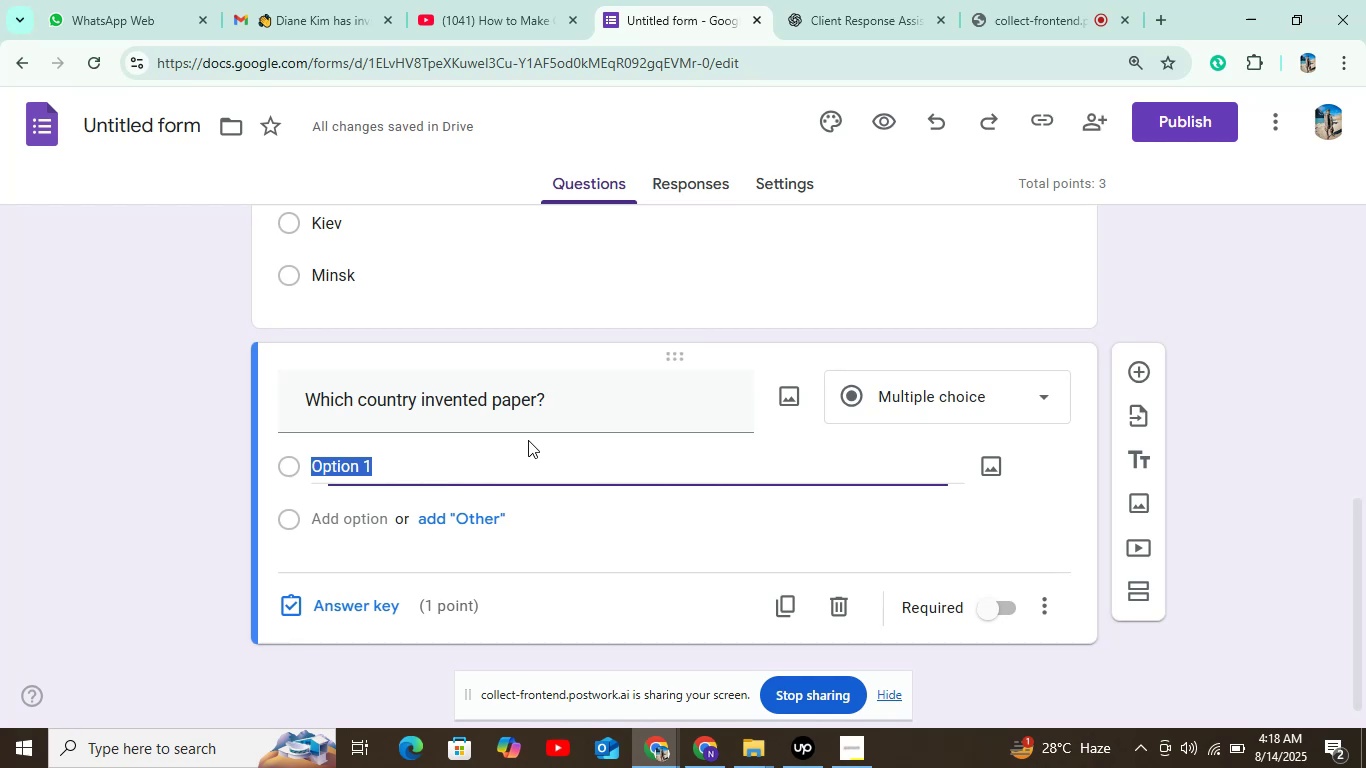 
key(Control+V)
 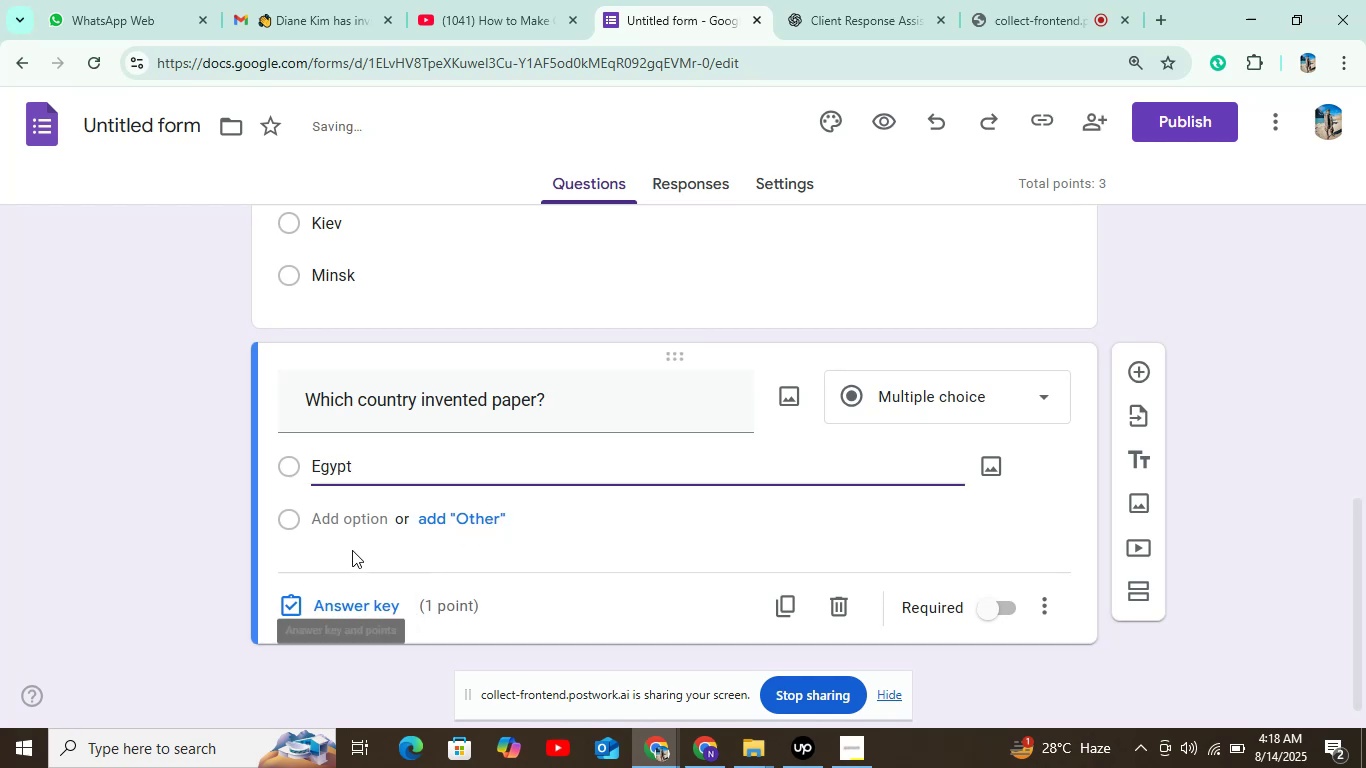 
left_click([358, 529])
 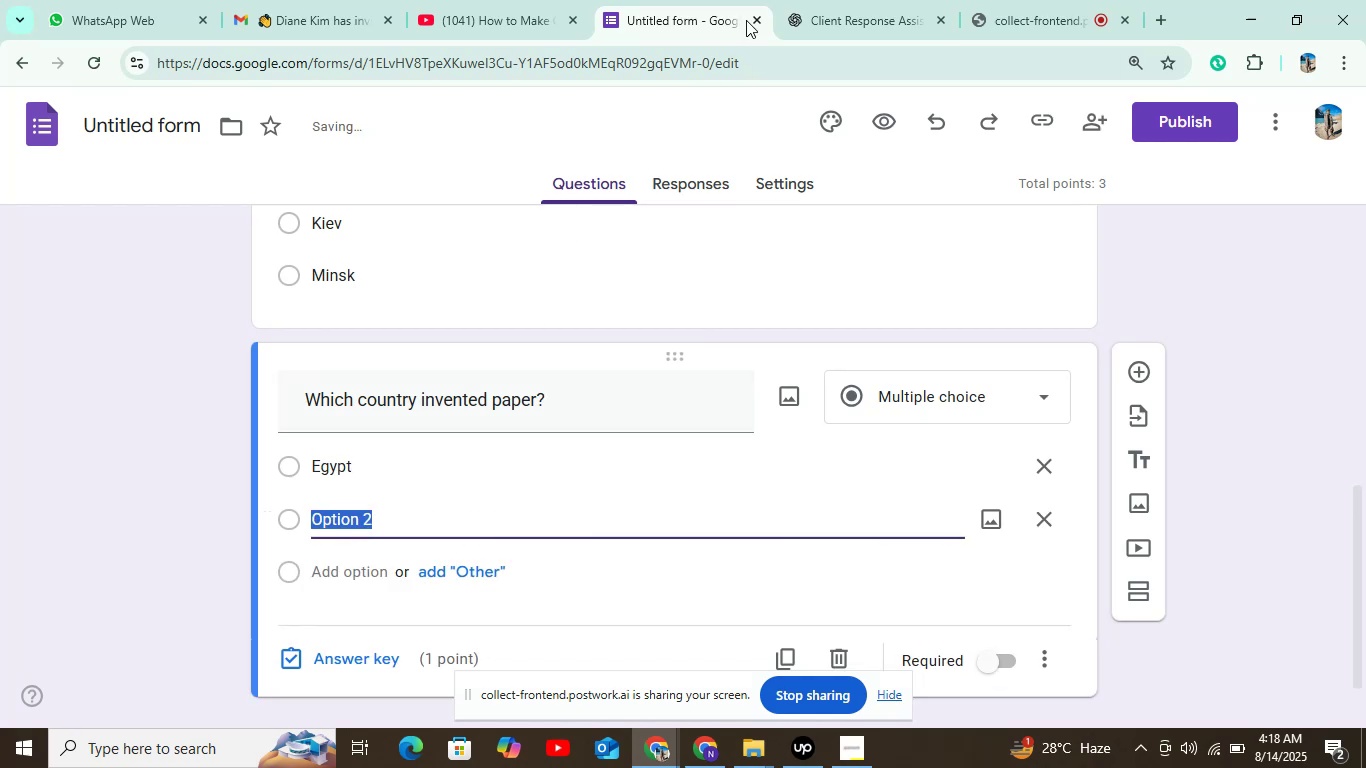 
left_click([813, 0])
 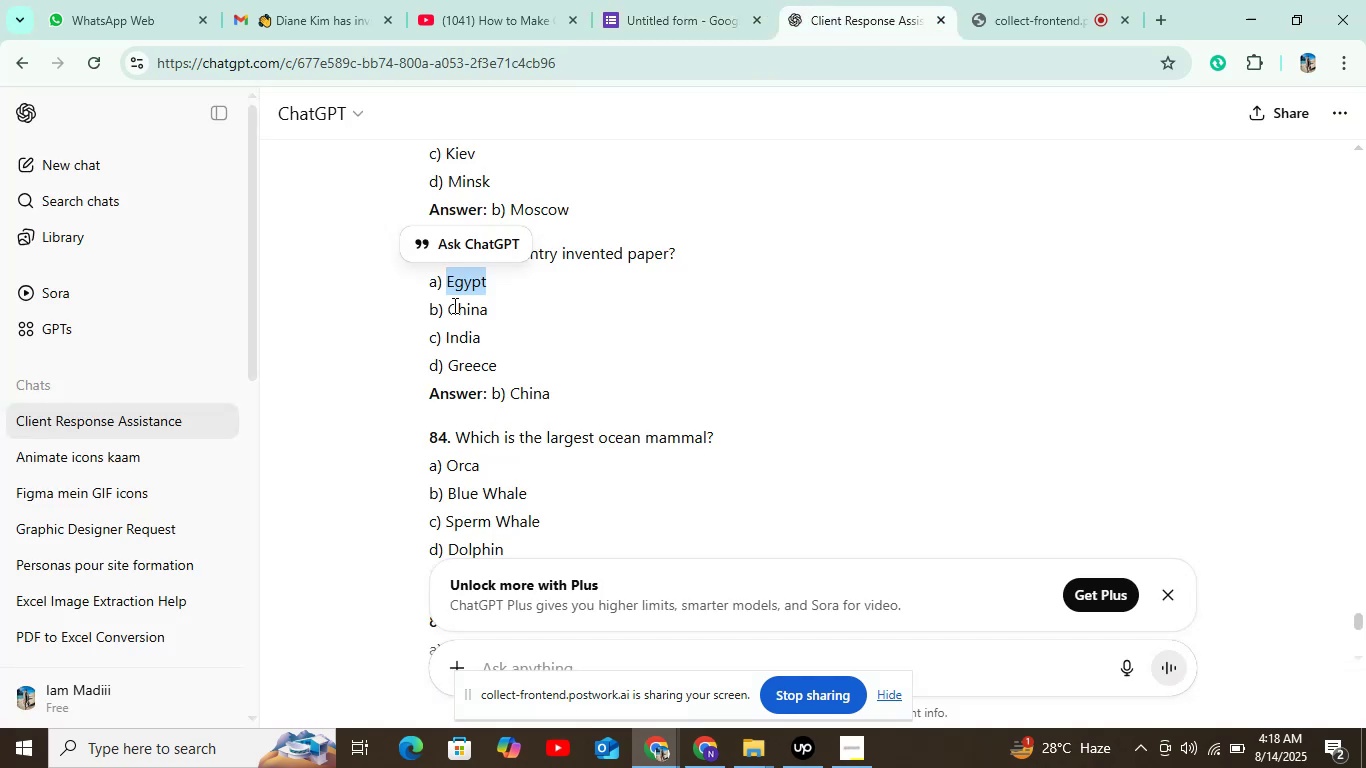 
double_click([466, 309])
 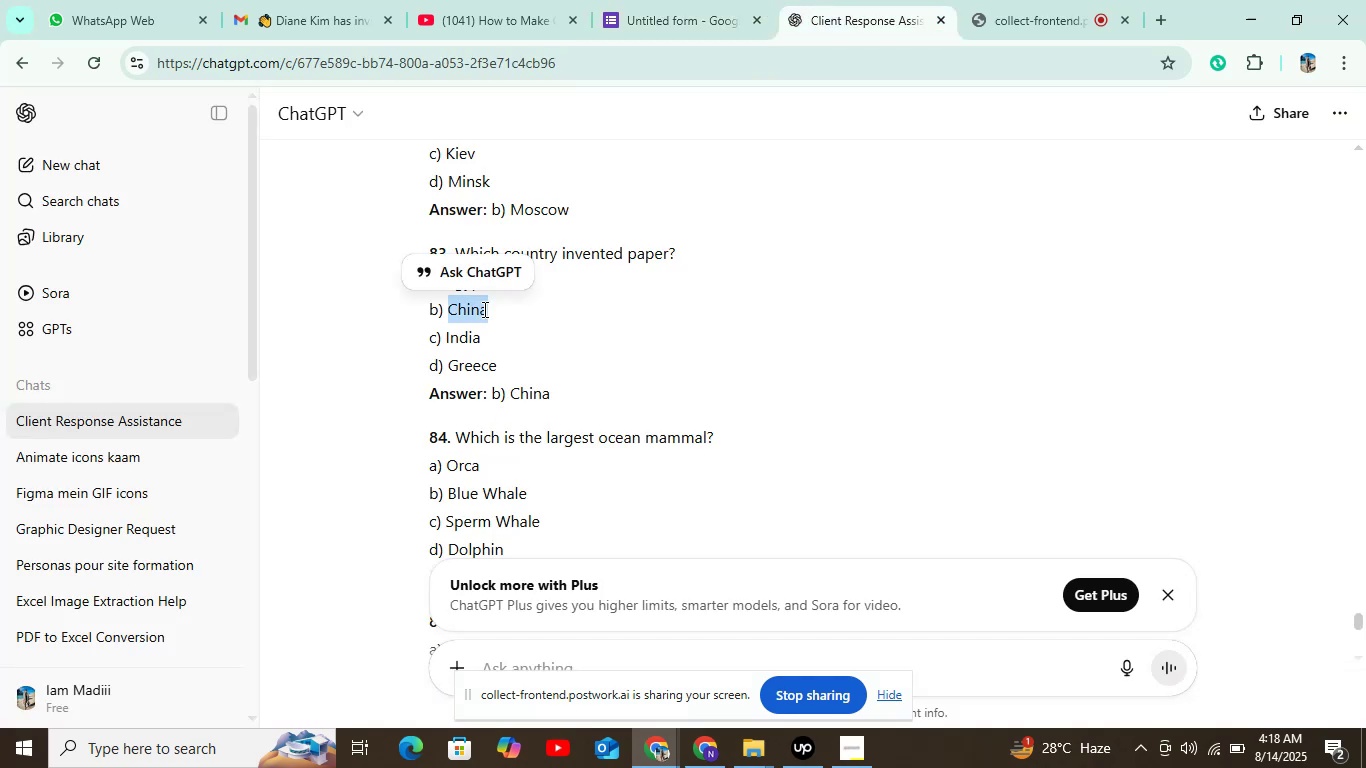 
key(Control+C)
 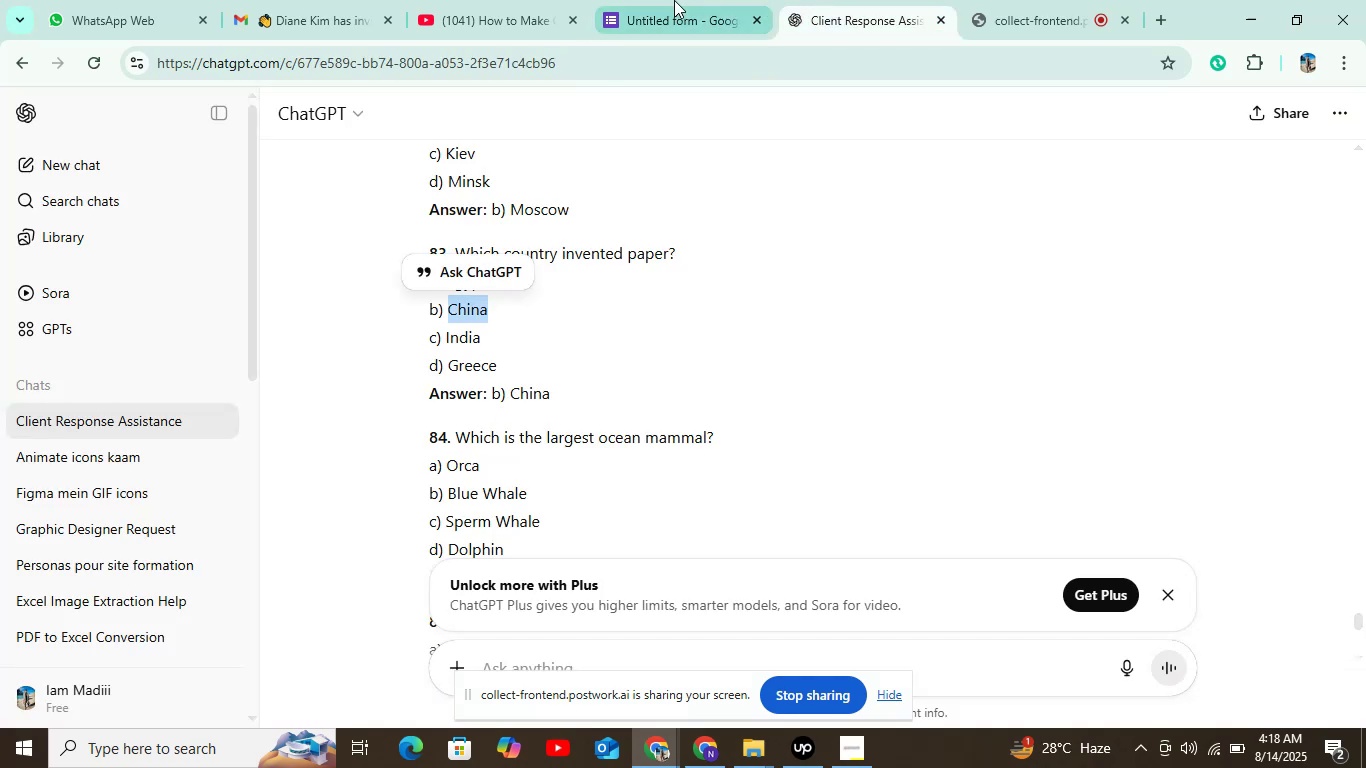 
left_click([674, 0])
 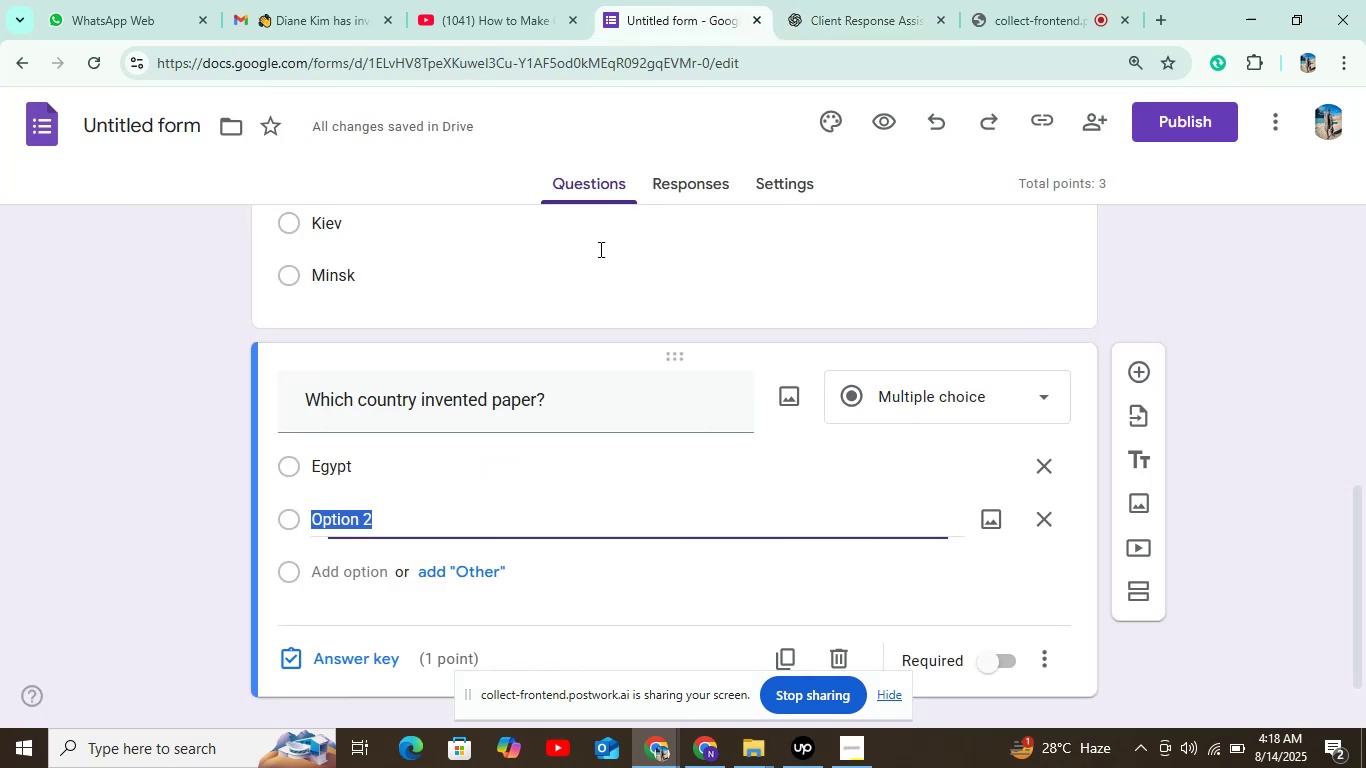 
key(Control+V)
 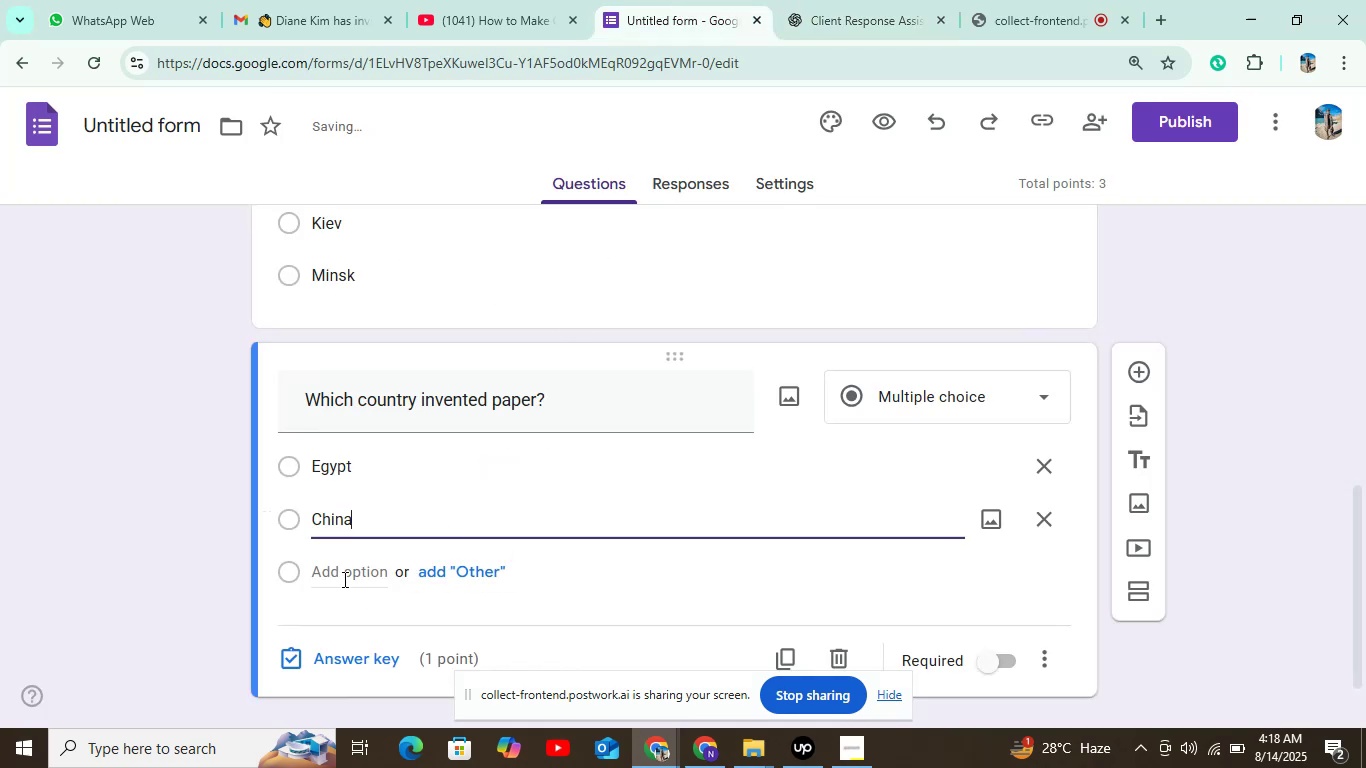 
left_click([343, 578])
 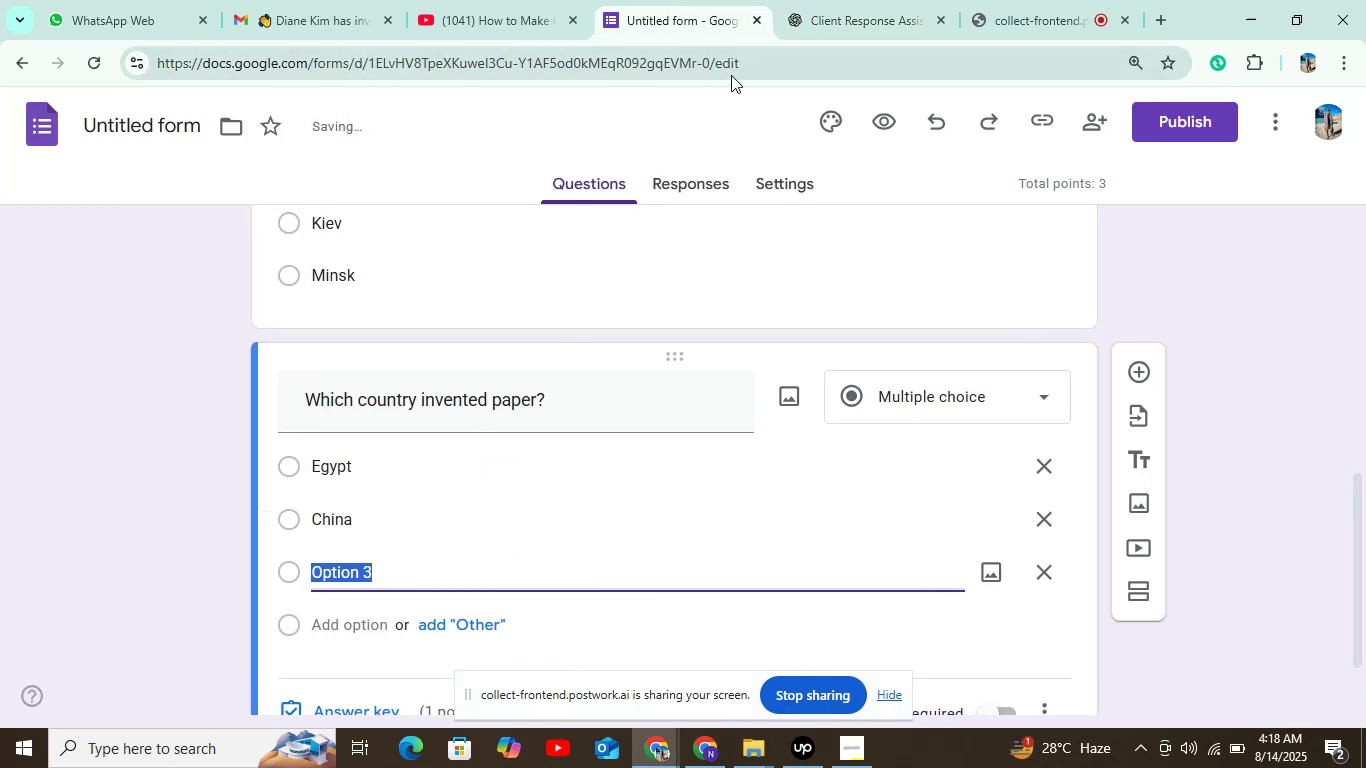 
left_click([839, 1])
 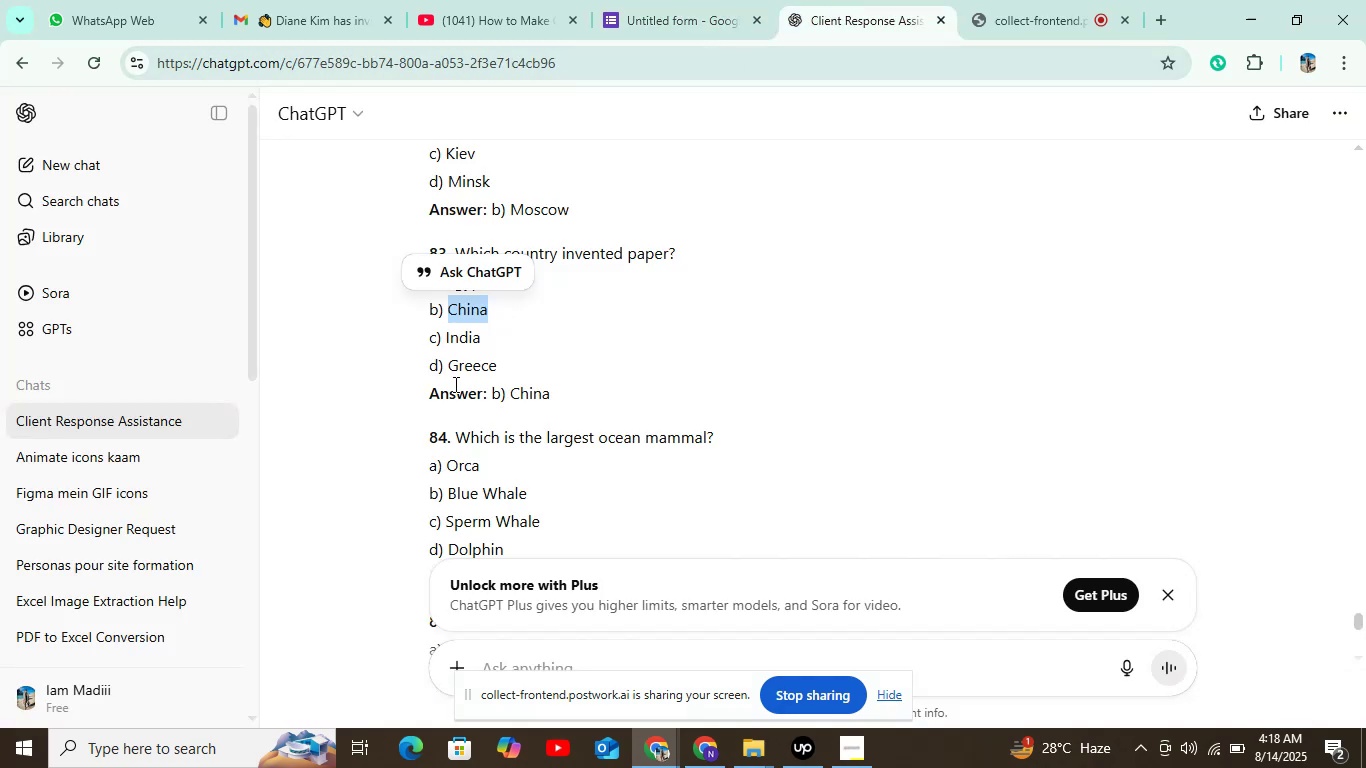 
double_click([462, 339])
 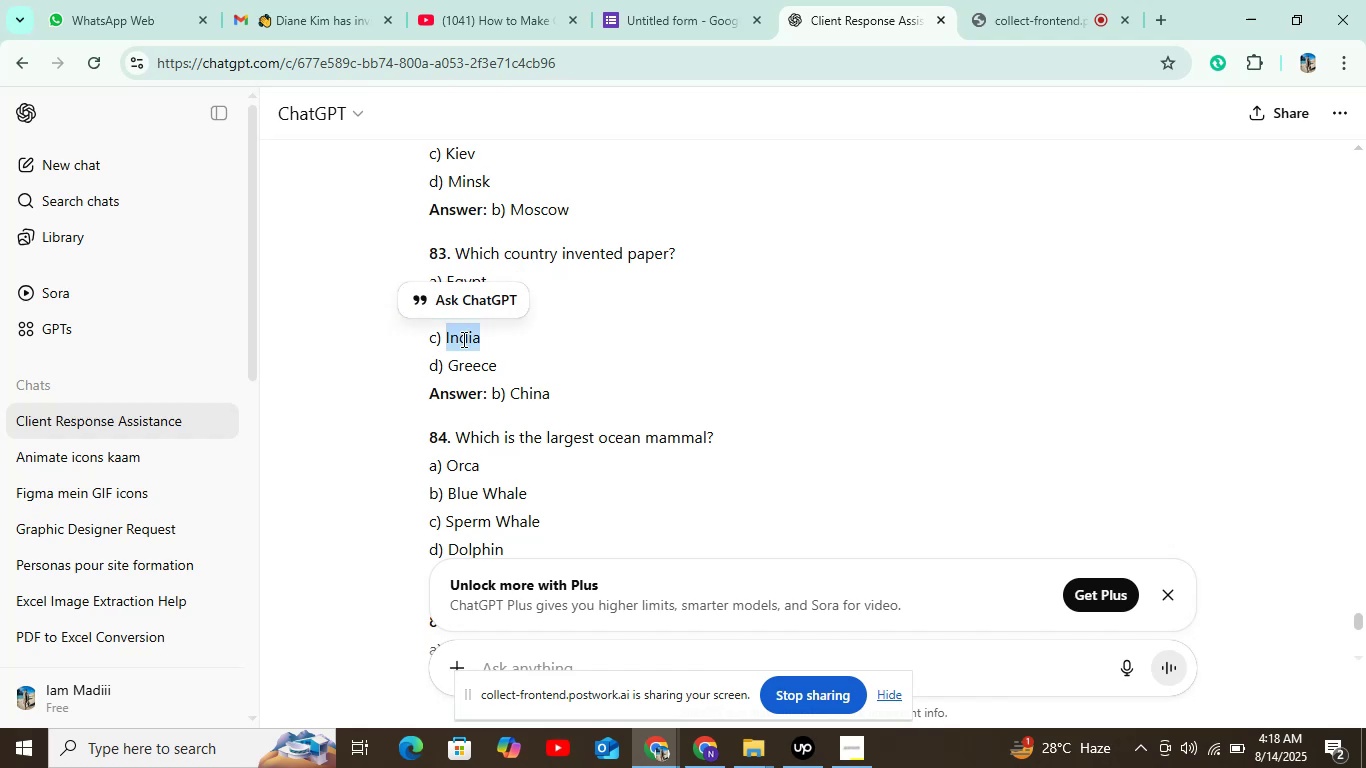 
key(Control+C)
 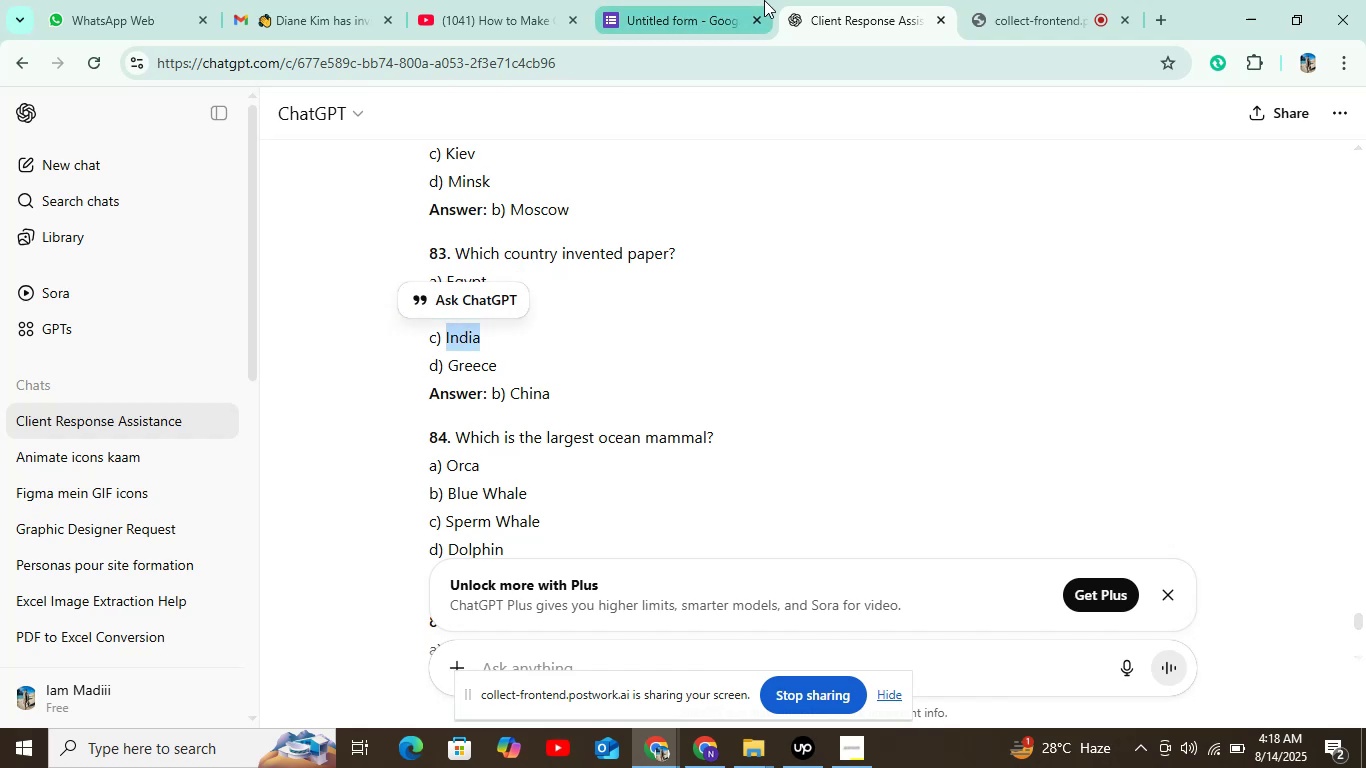 
left_click([650, 0])
 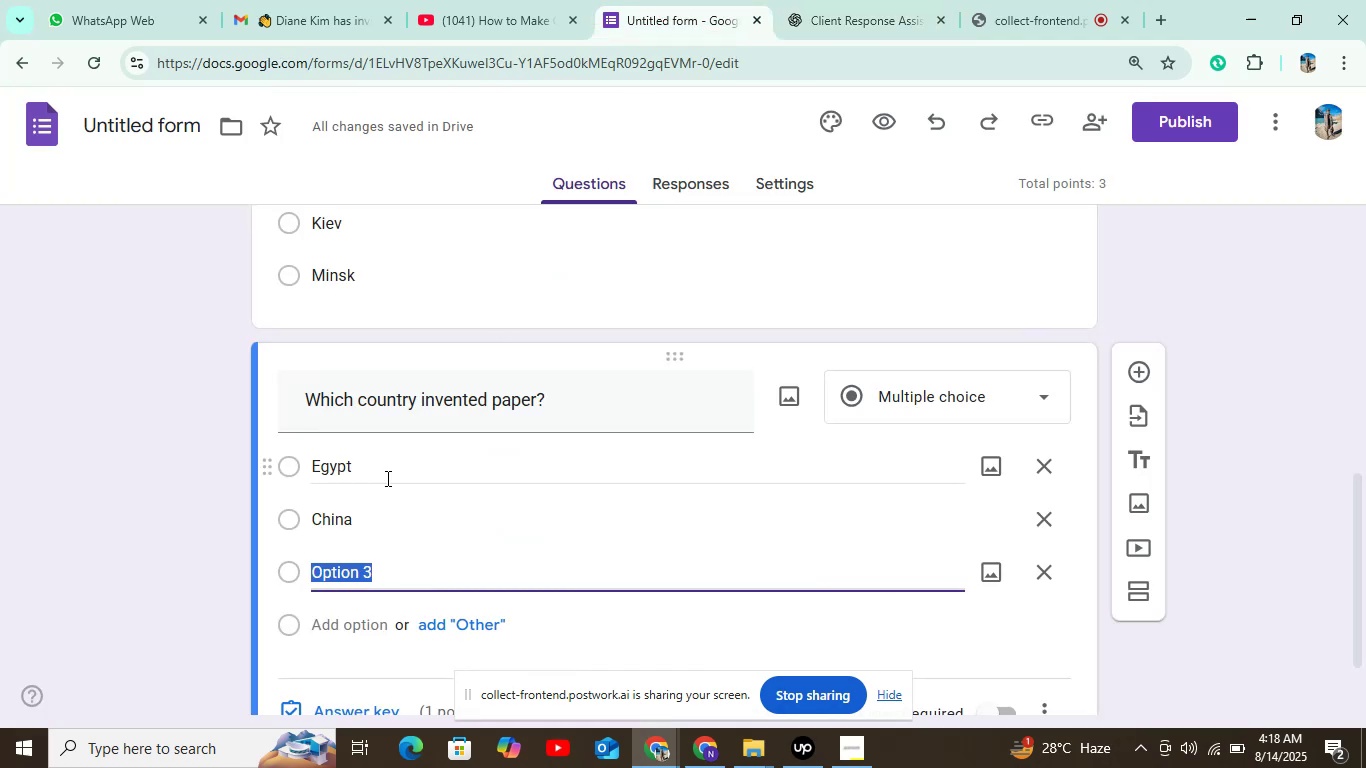 
key(Control+V)
 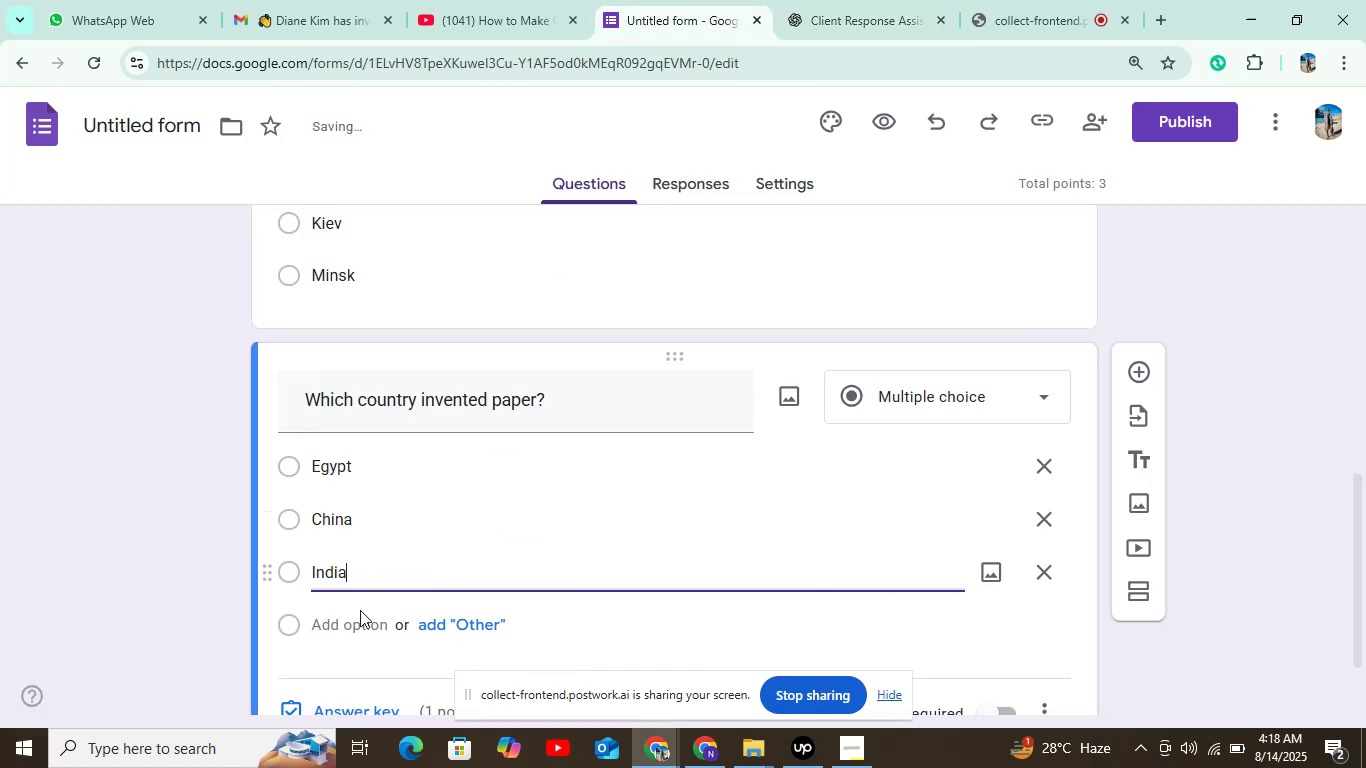 
left_click([355, 626])
 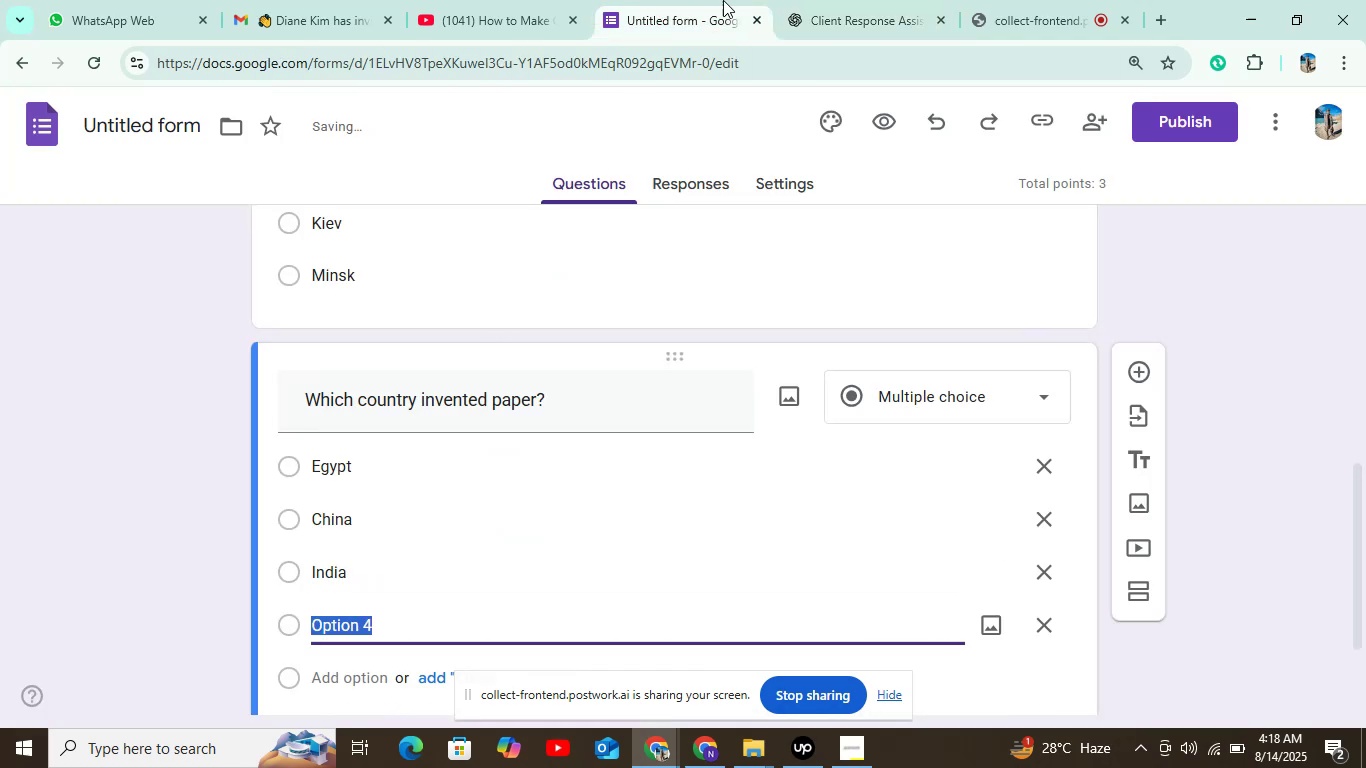 
left_click([823, 0])
 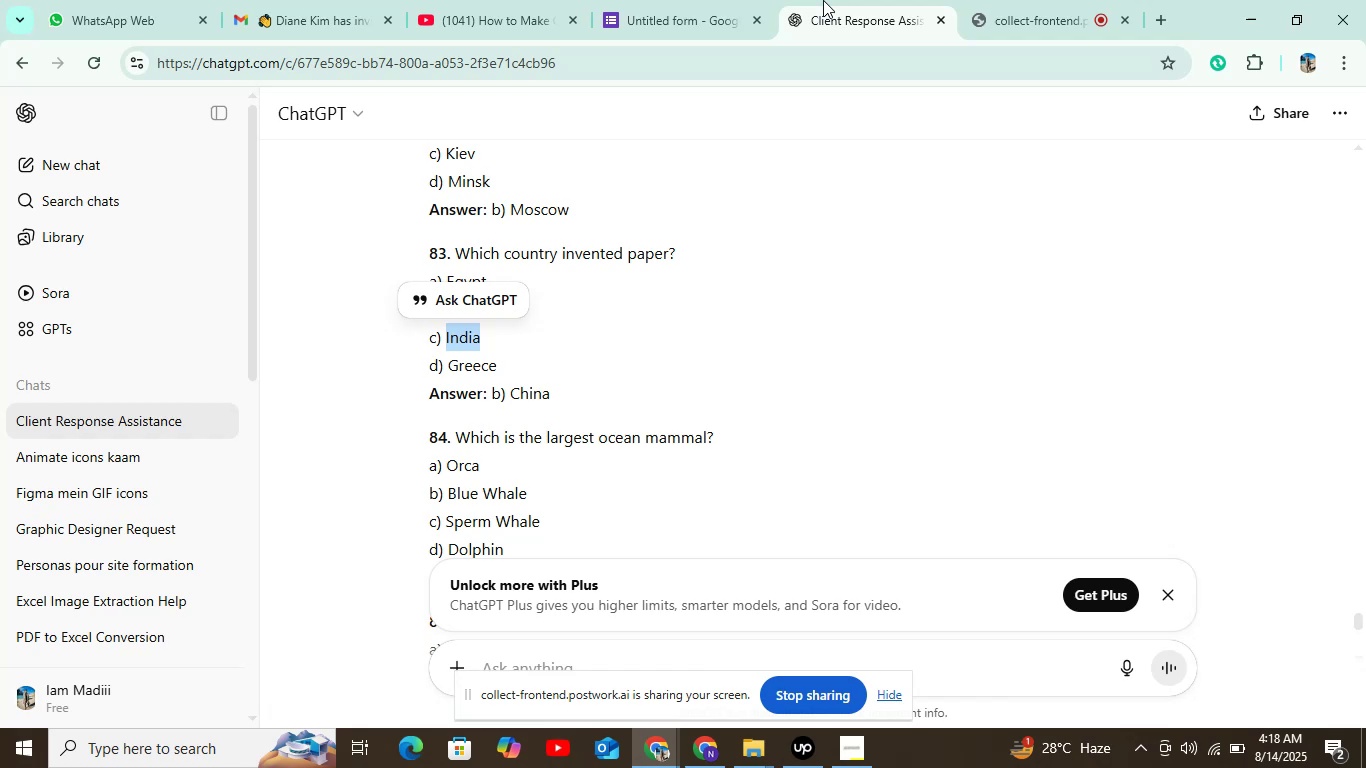 
wait(16.19)
 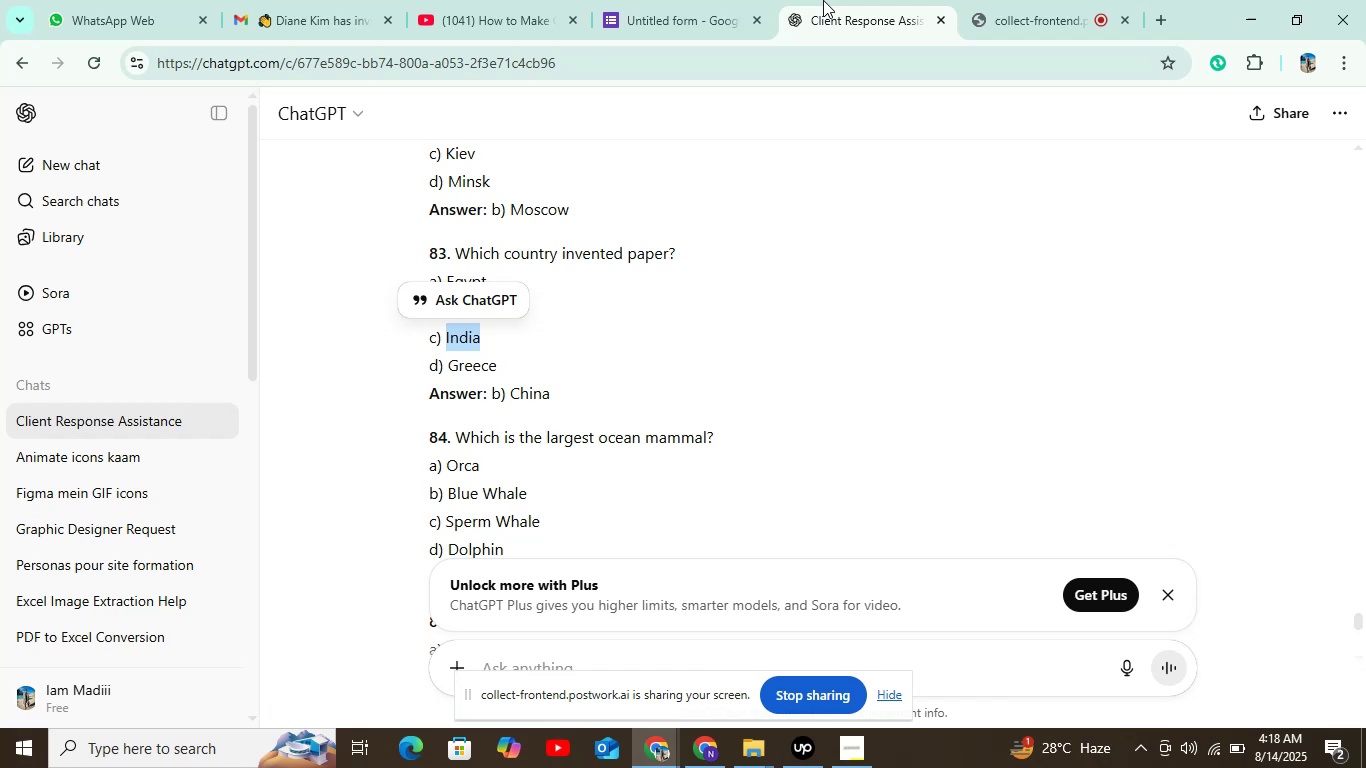 
key(Control+C)
 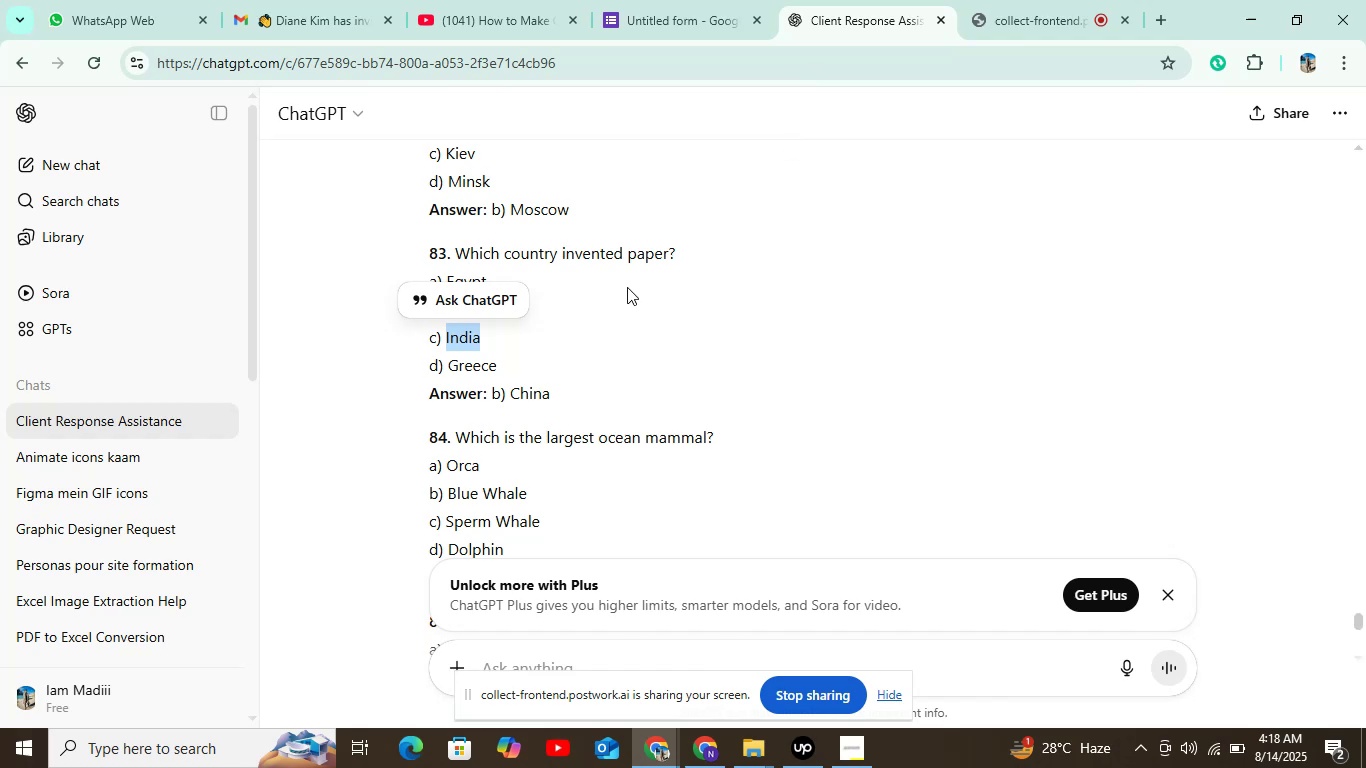 
key(Control+C)
 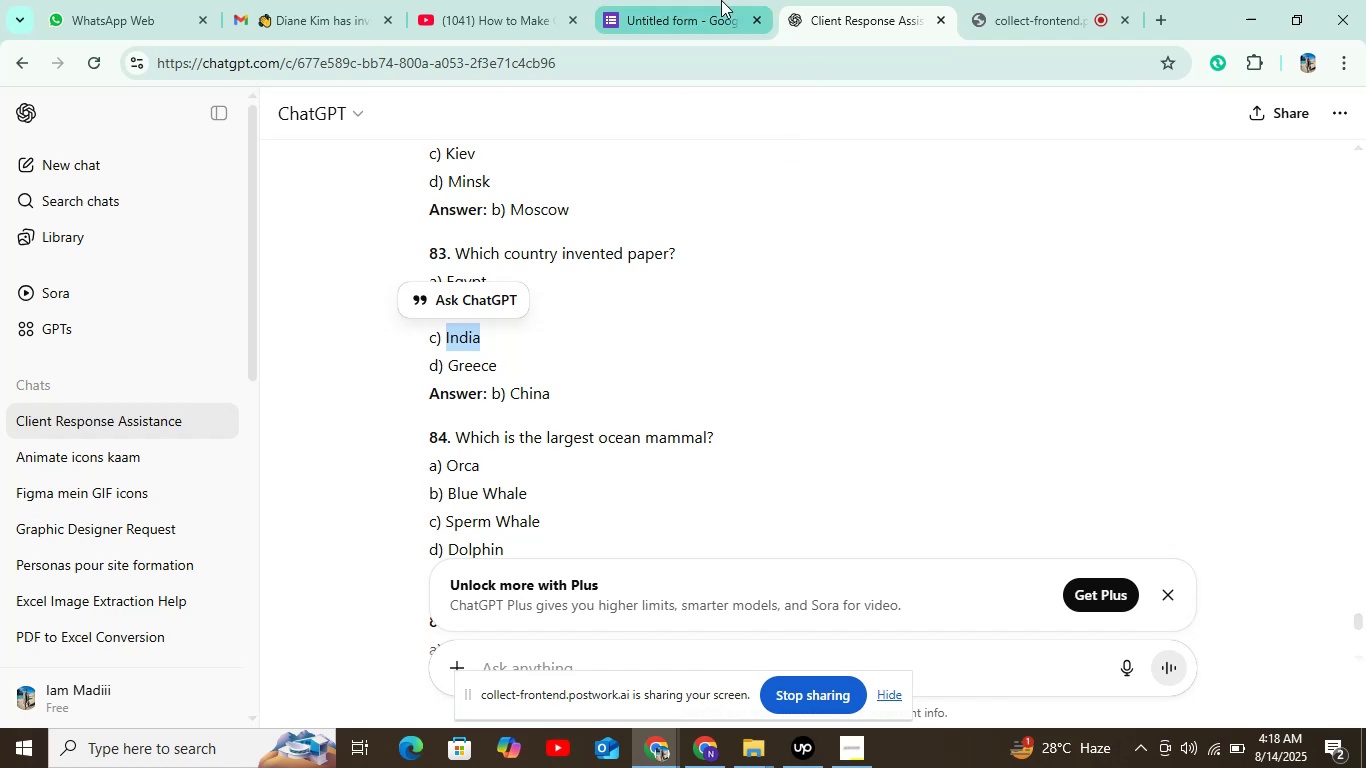 
left_click([706, 5])
 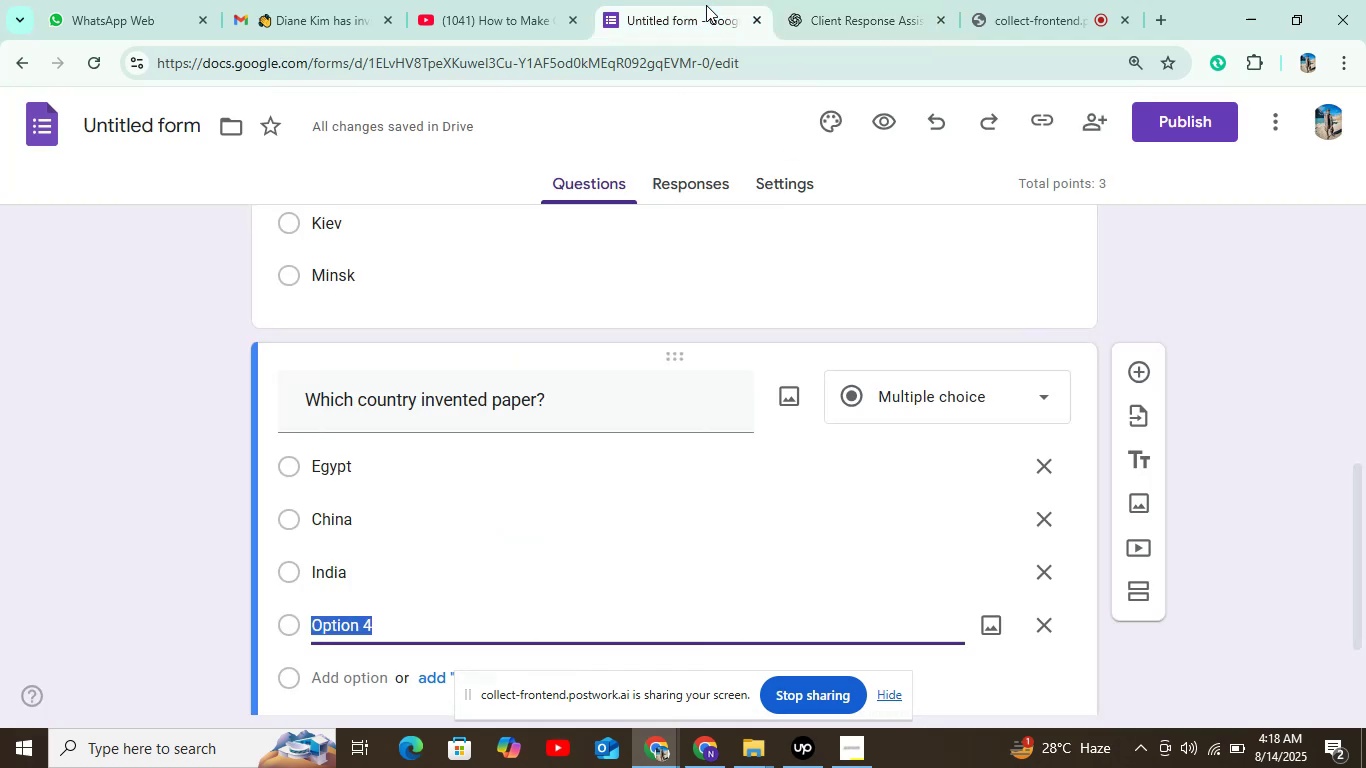 
wait(13.28)
 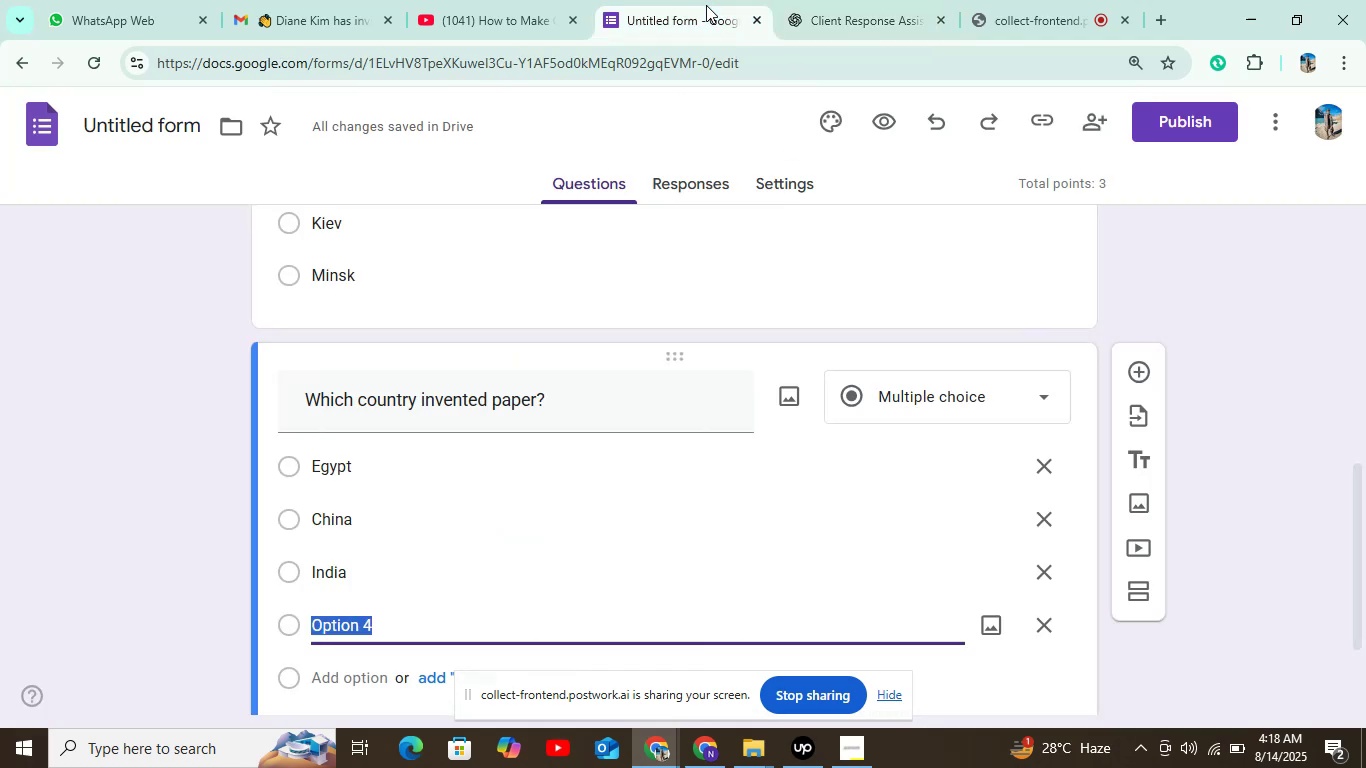 
double_click([474, 364])
 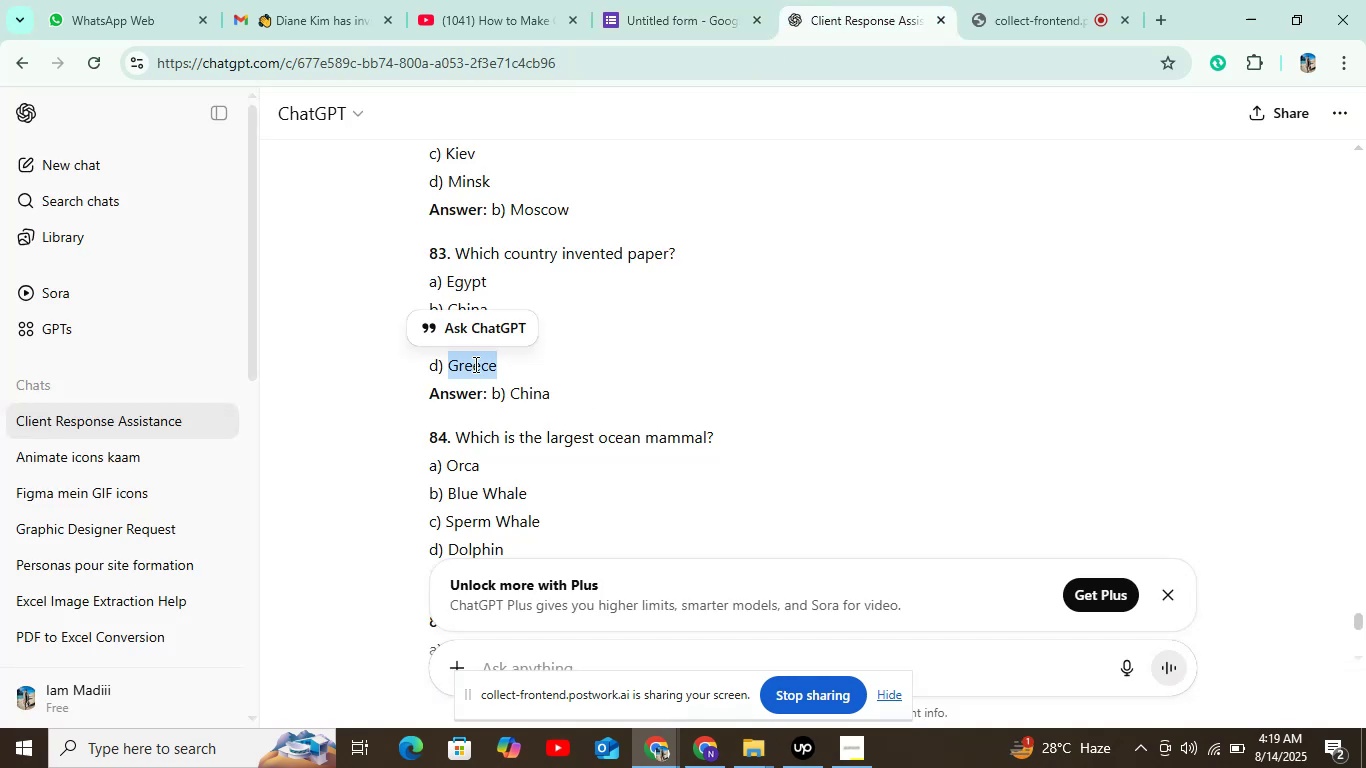 
key(Control+C)
 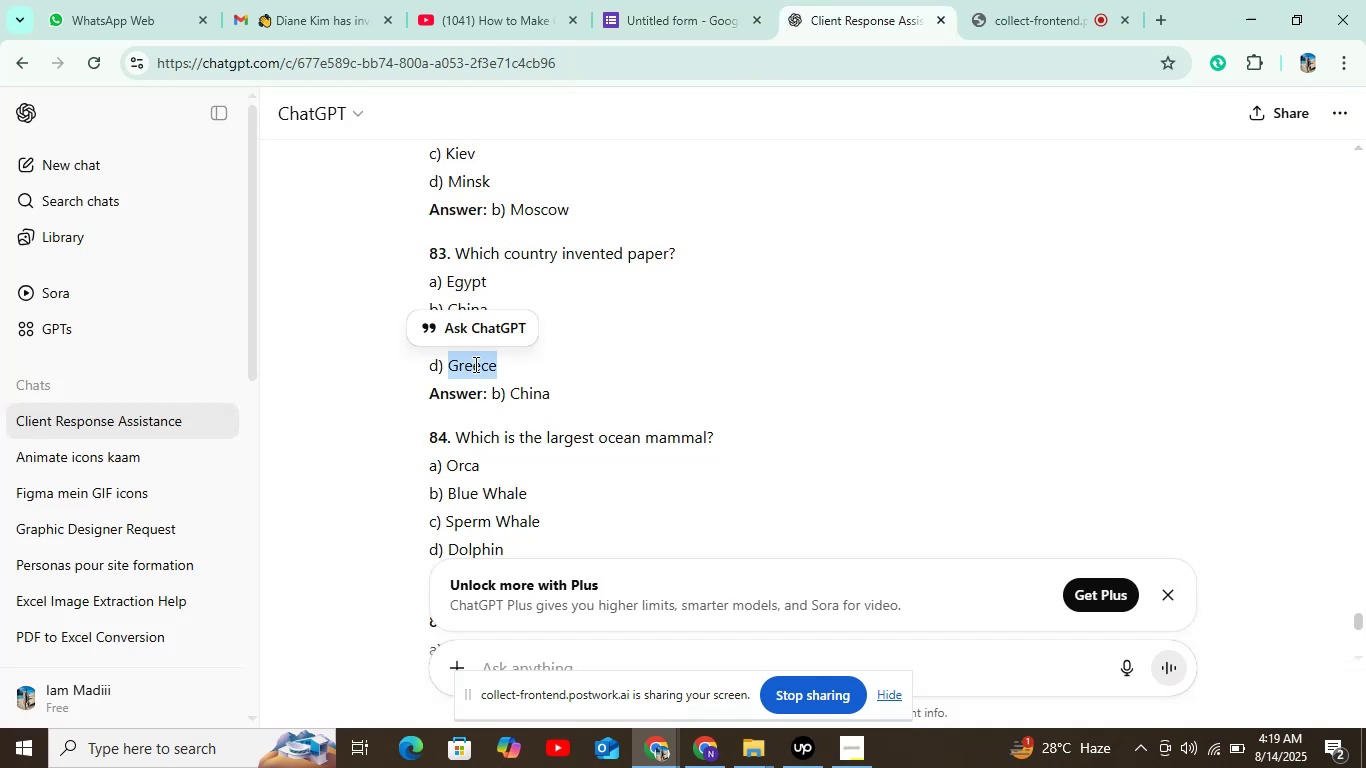 
key(Control+C)
 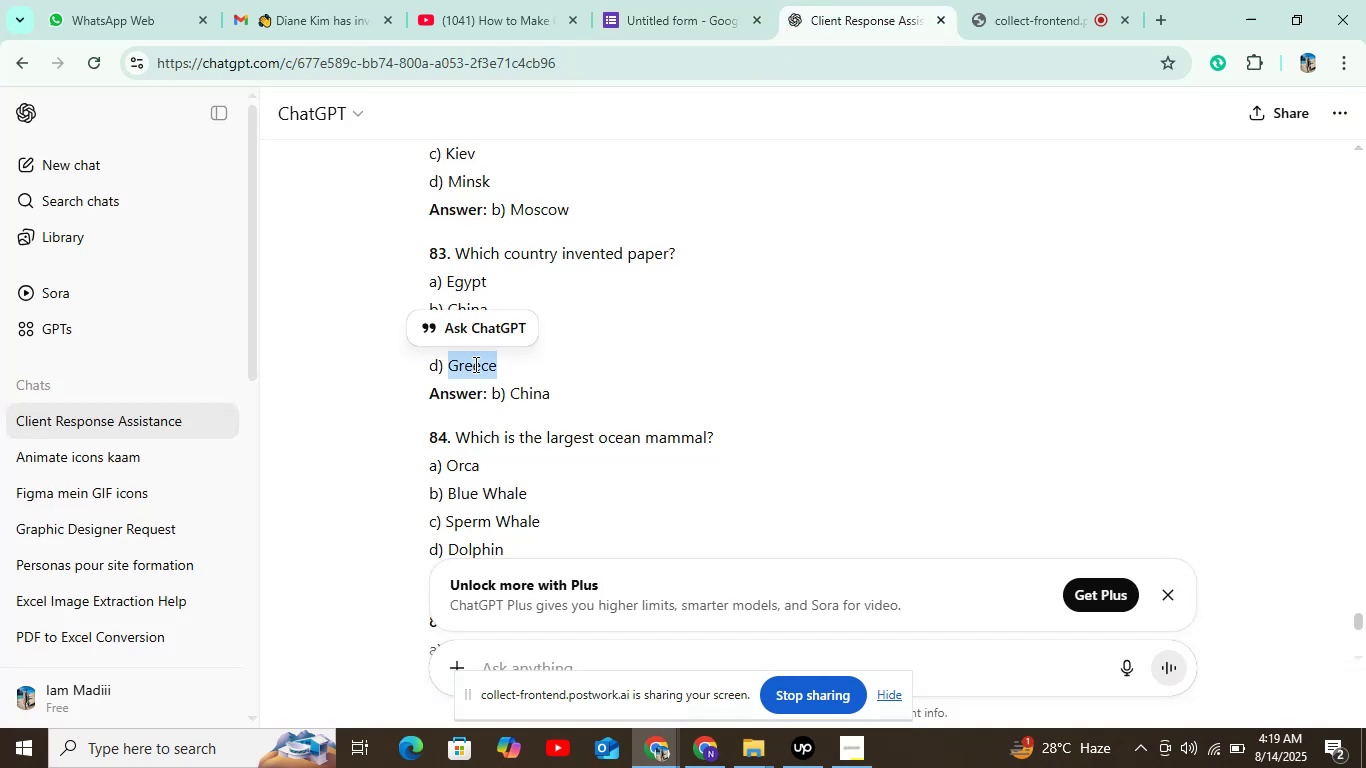 
key(Control+C)
 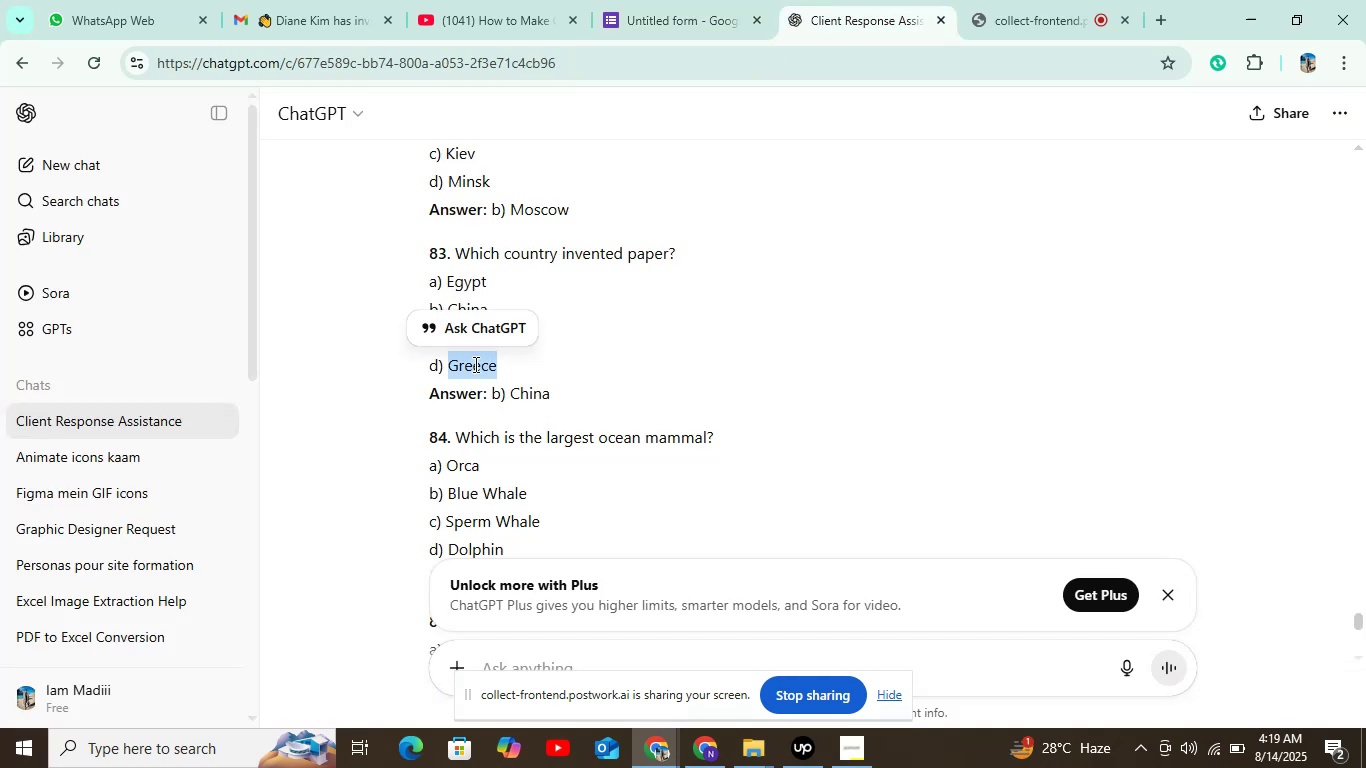 
key(Control+C)
 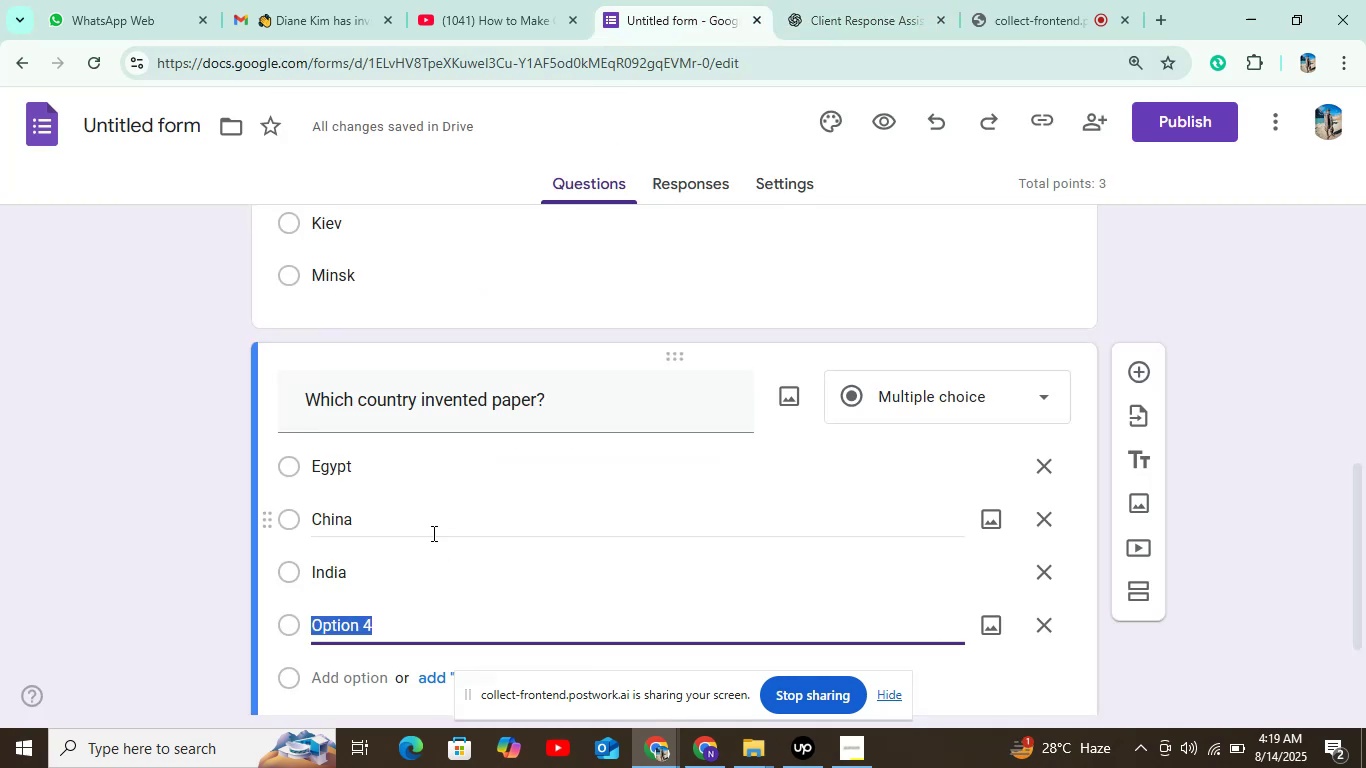 
key(Control+V)
 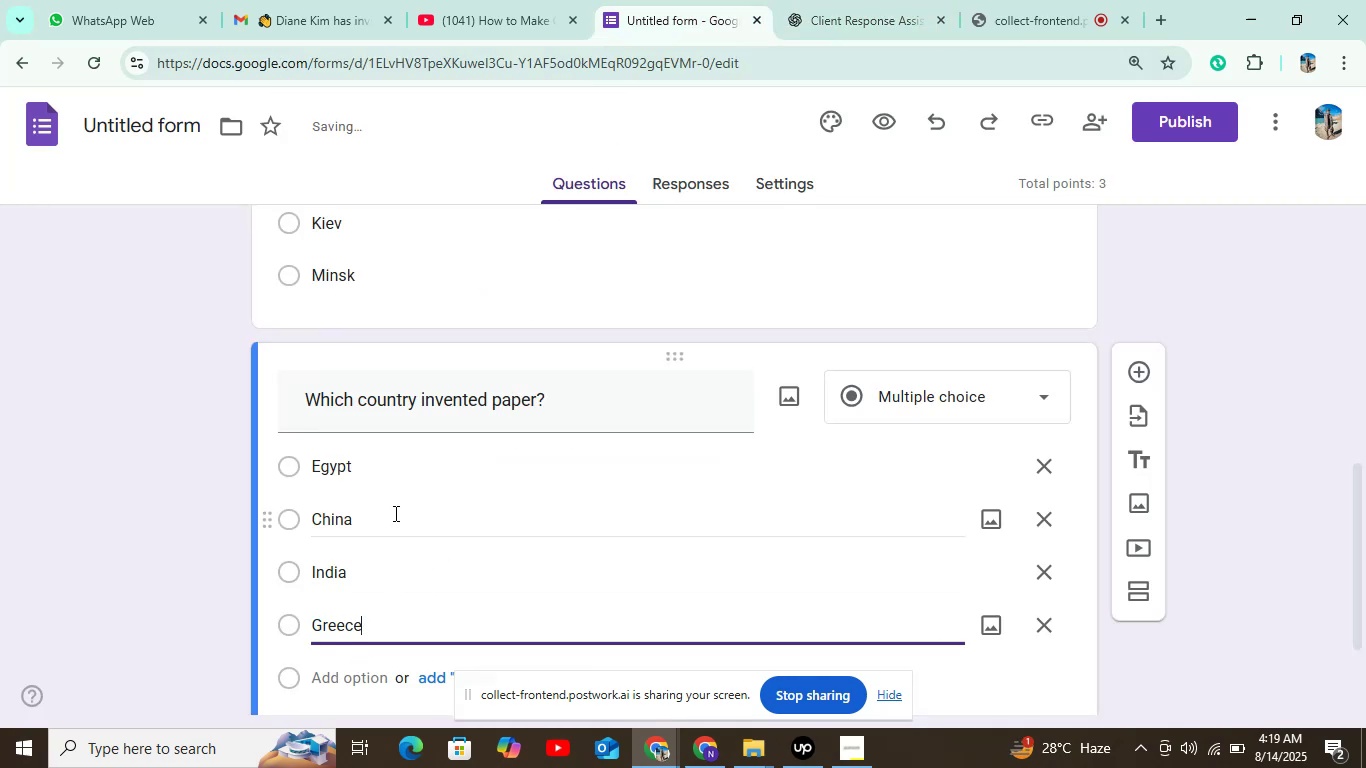 
scroll: coordinate [397, 512], scroll_direction: down, amount: 3.0
 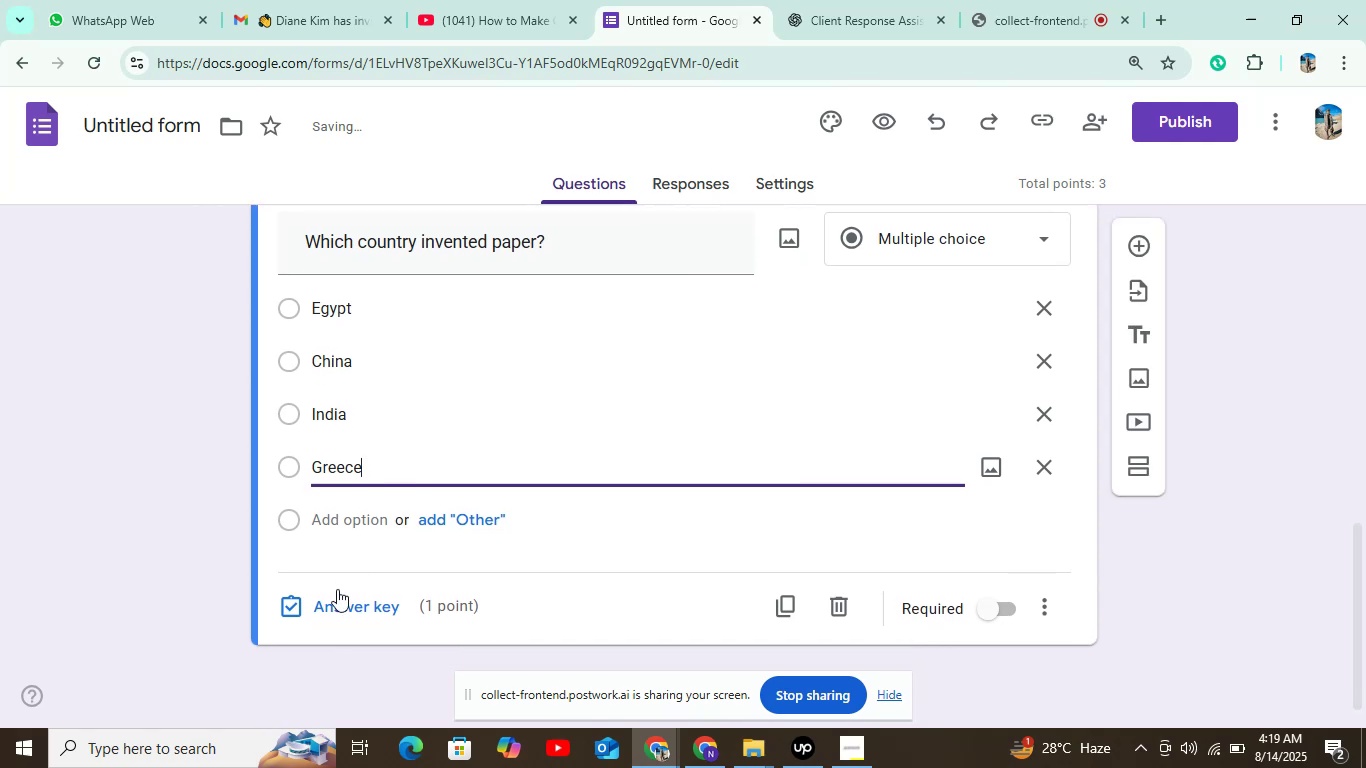 
left_click([337, 606])
 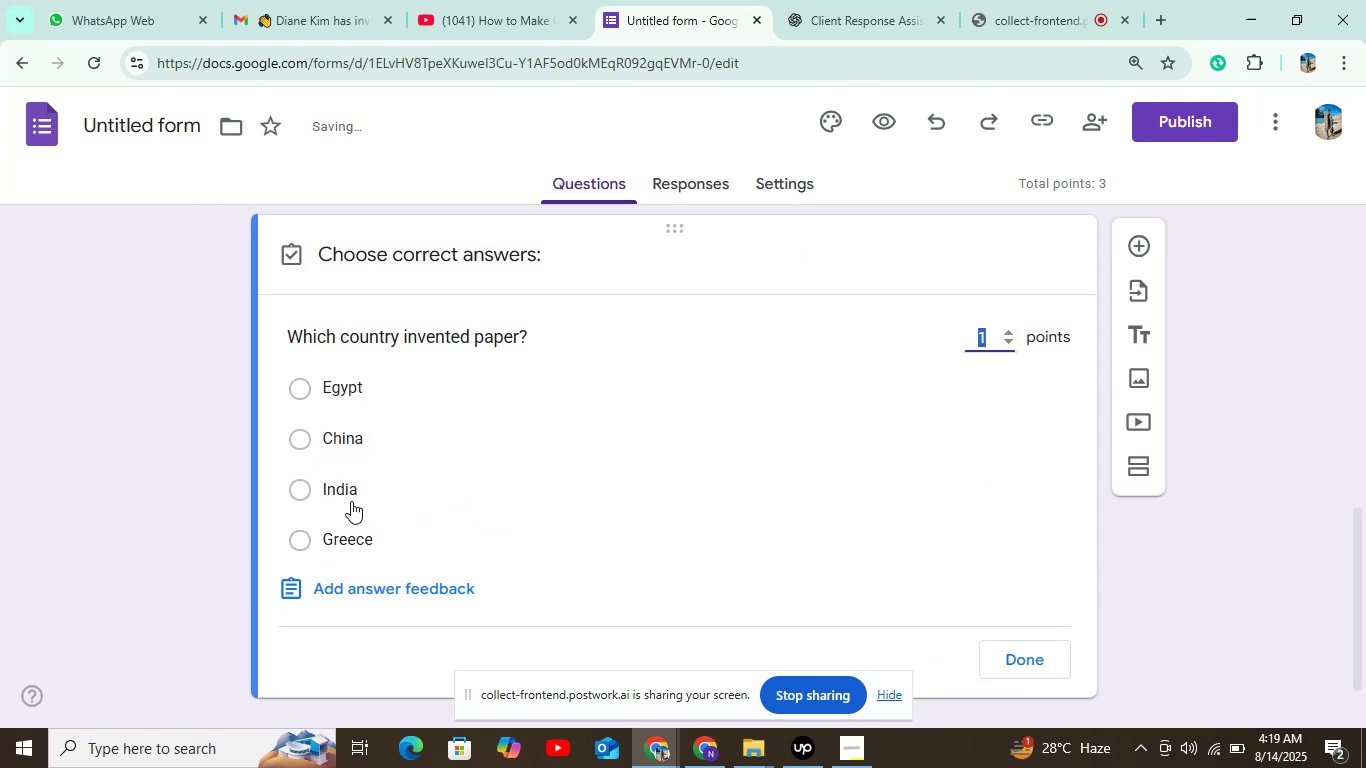 
left_click([351, 498])
 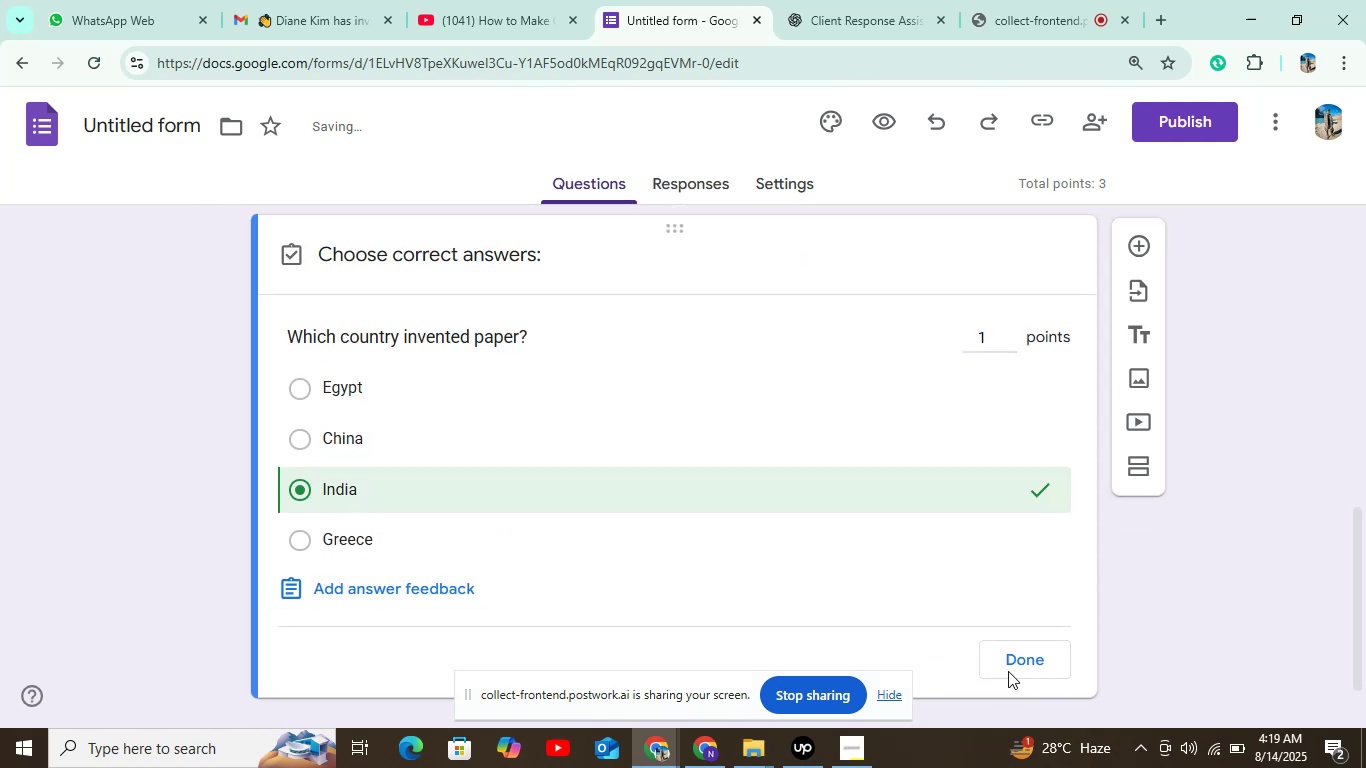 
left_click([1008, 671])
 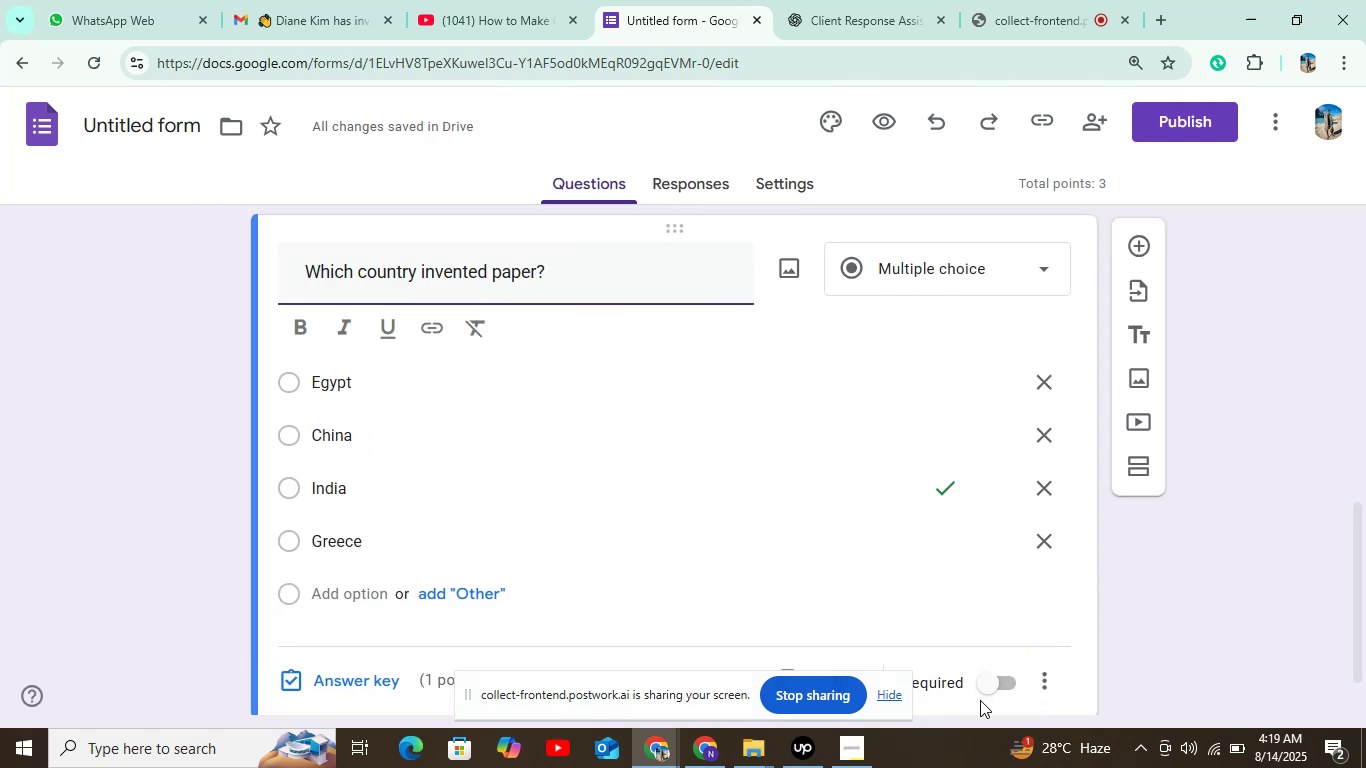 
left_click([979, 685])
 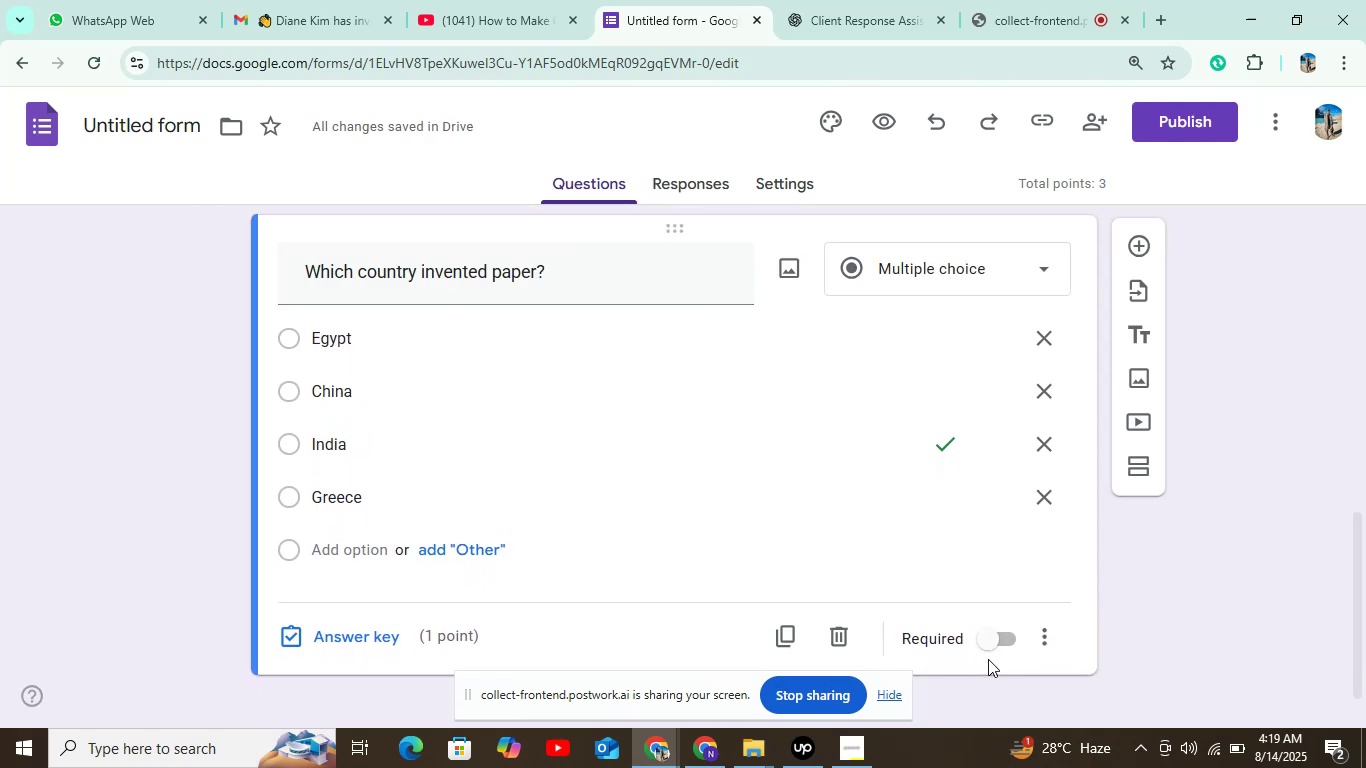 
left_click([992, 639])
 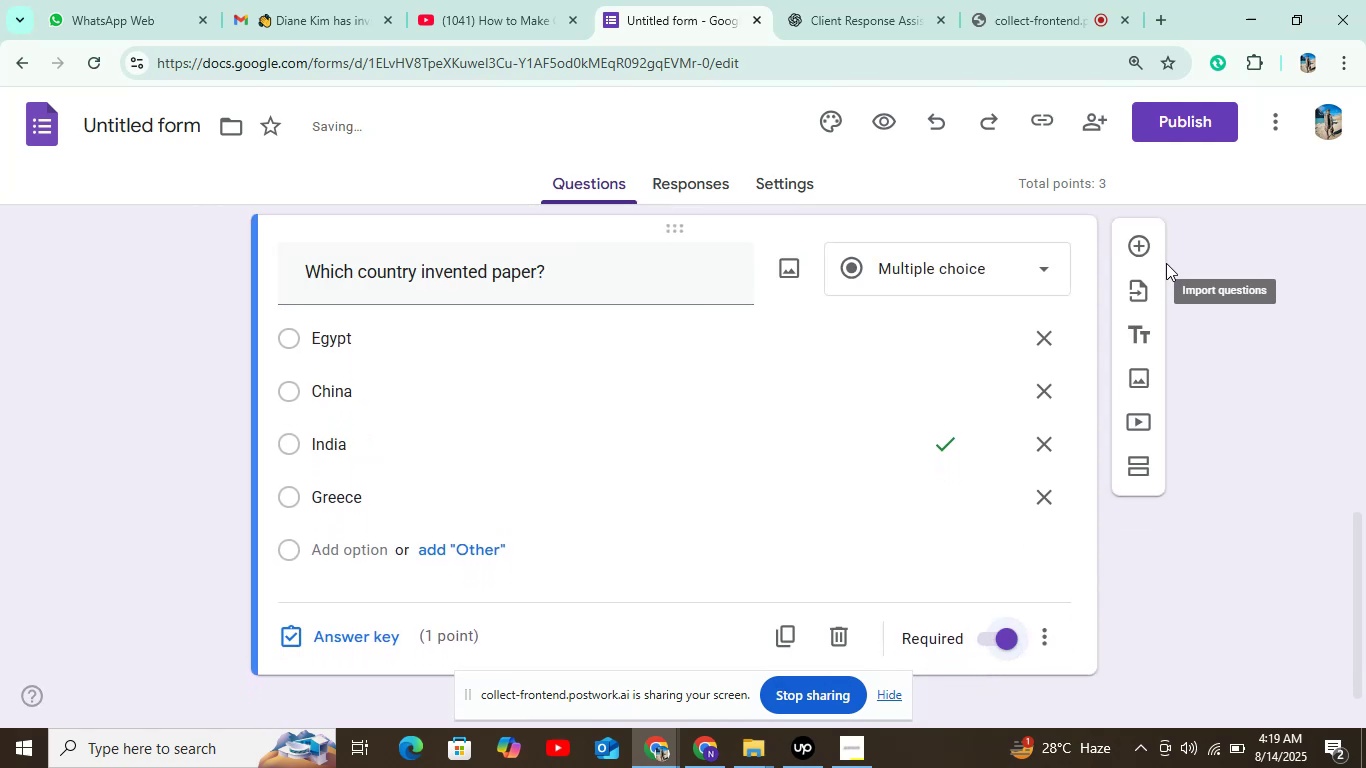 
left_click([1141, 242])
 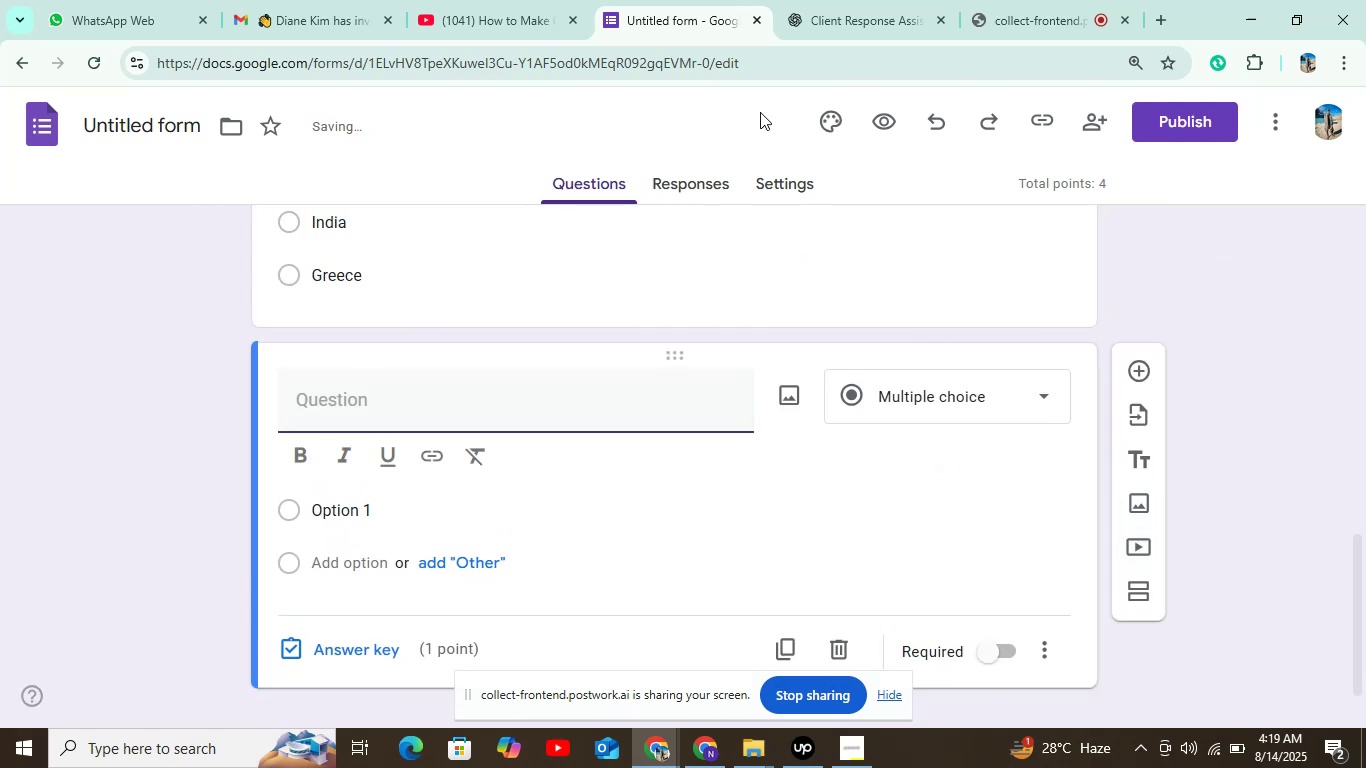 
left_click([860, 26])
 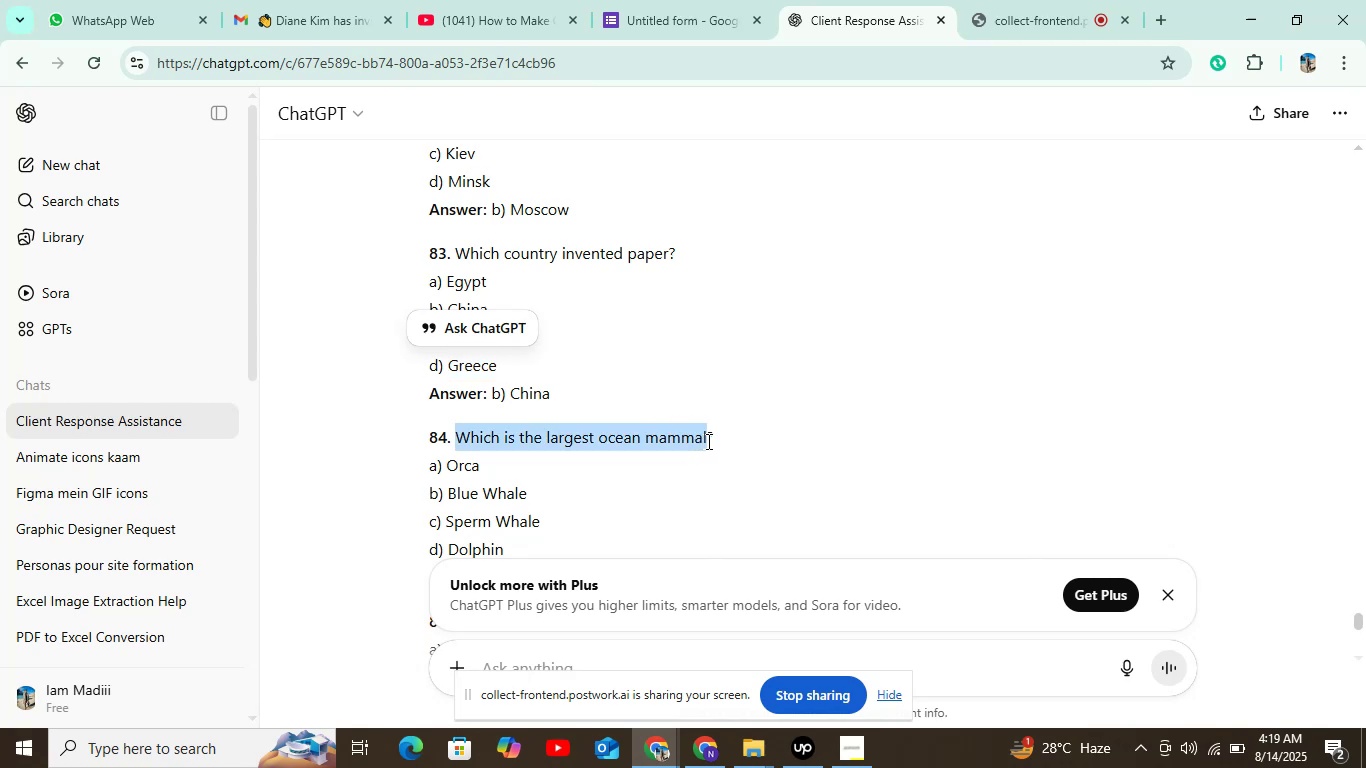 
key(Control+C)
 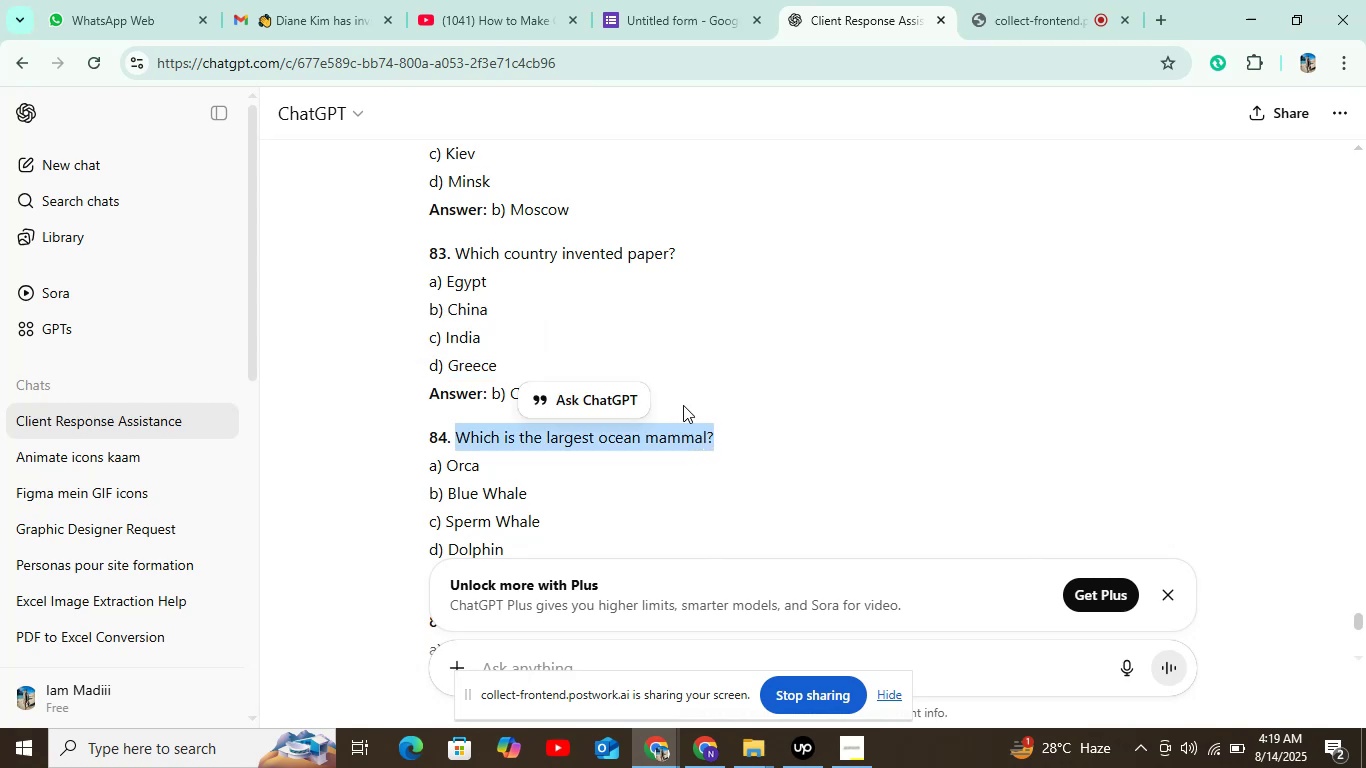 
key(Control+C)
 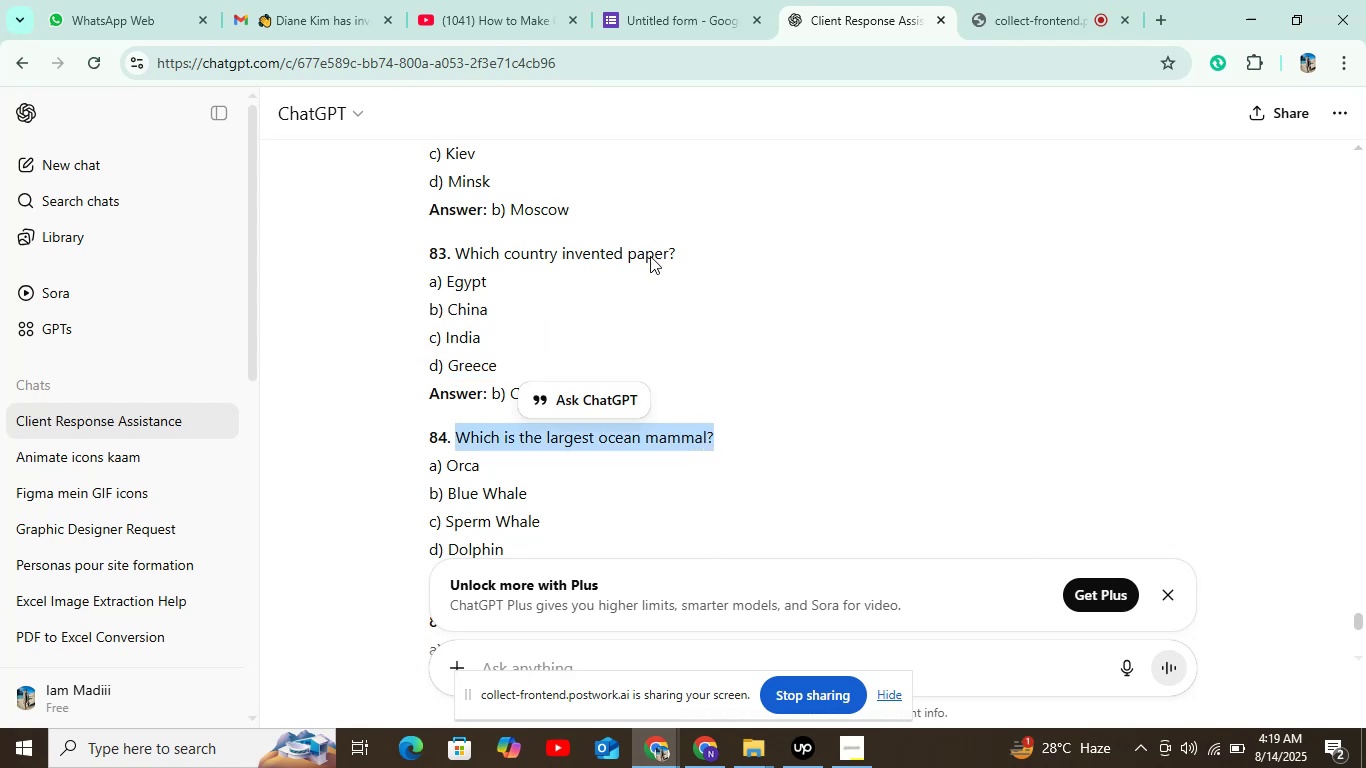 
key(Control+C)
 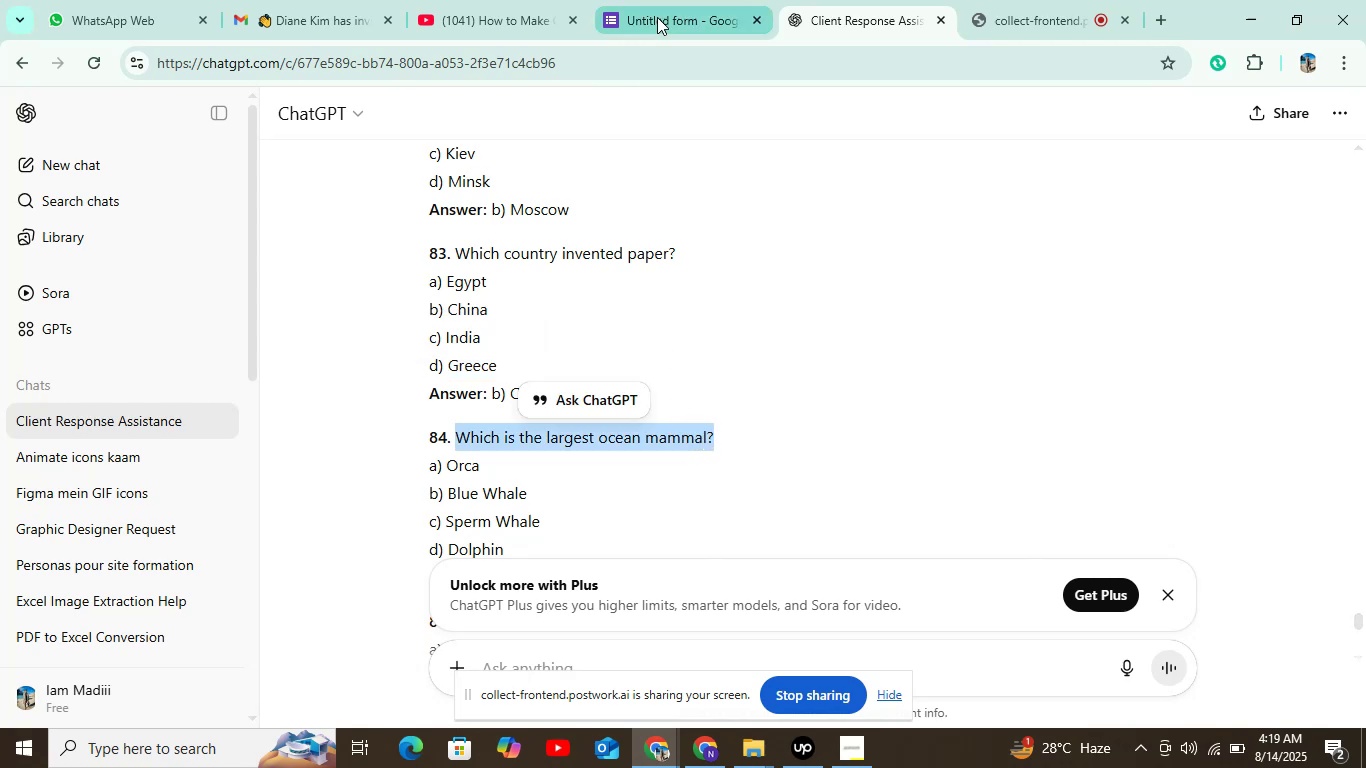 
left_click([657, 17])
 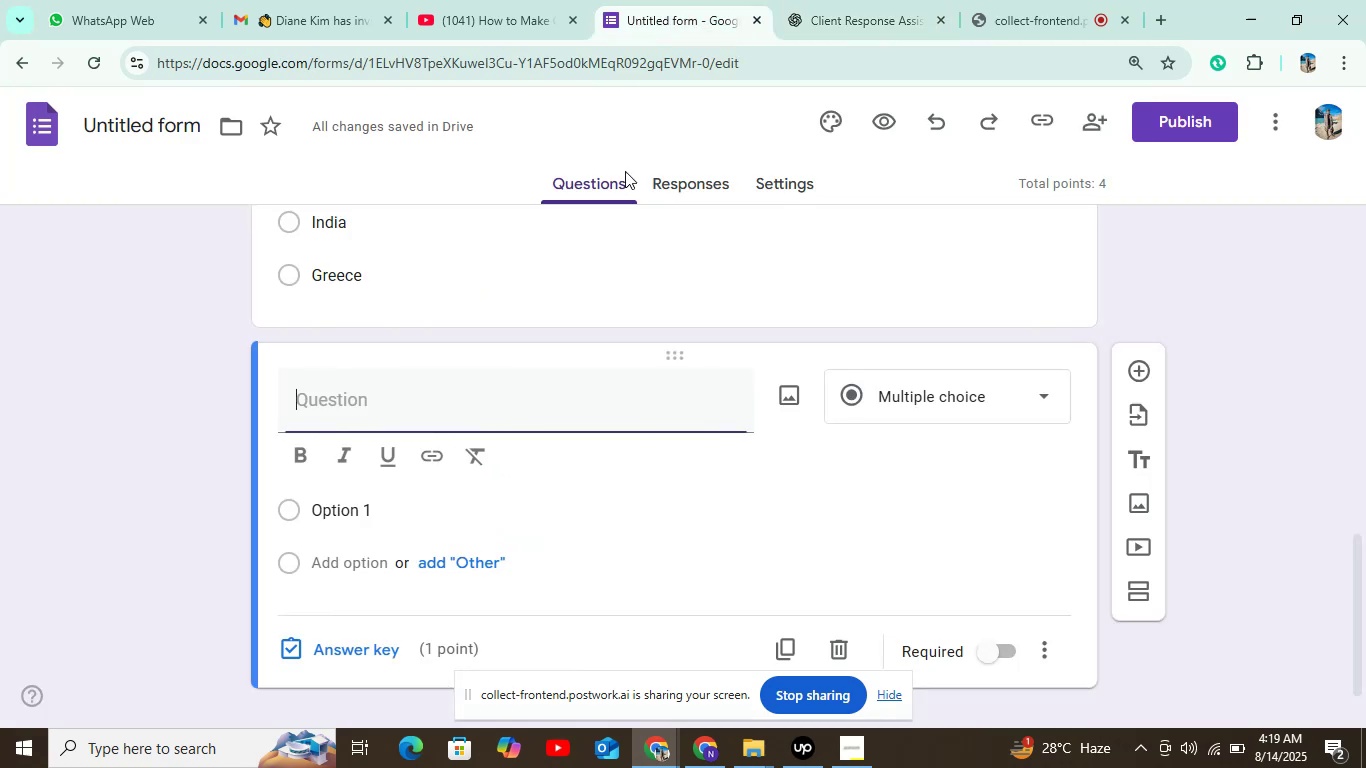 
key(Control+V)
 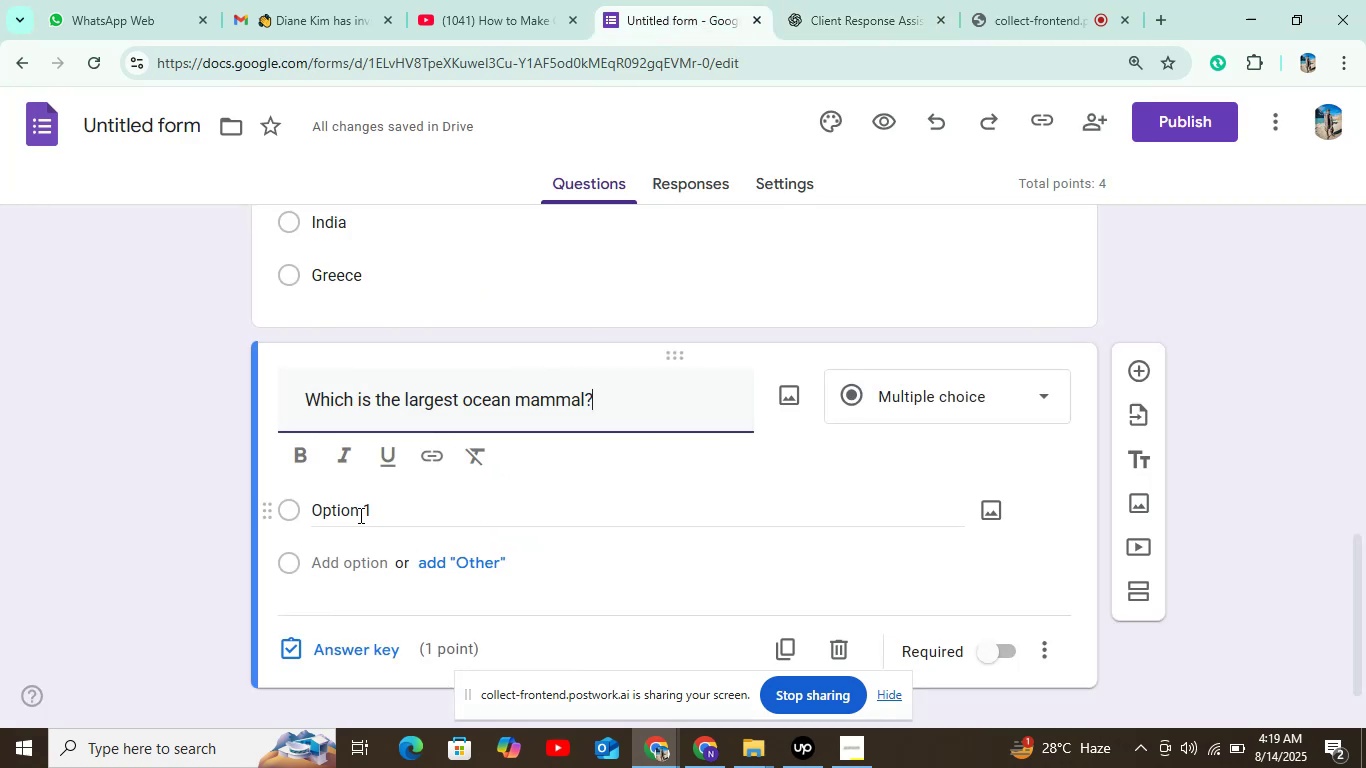 
left_click([347, 505])
 